 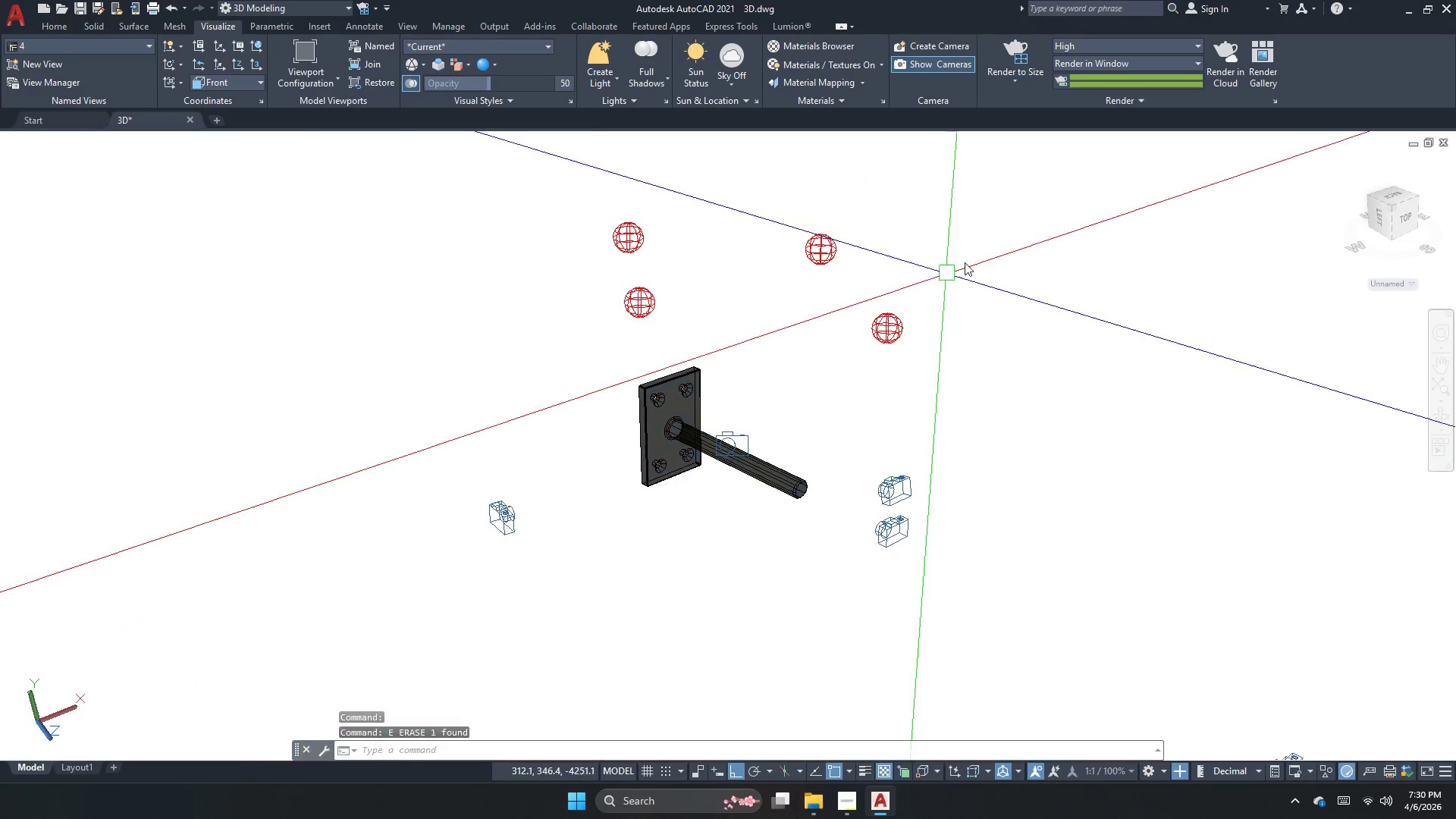 
left_click_drag(start_coordinate=[1031, 214], to_coordinate=[1013, 226])
 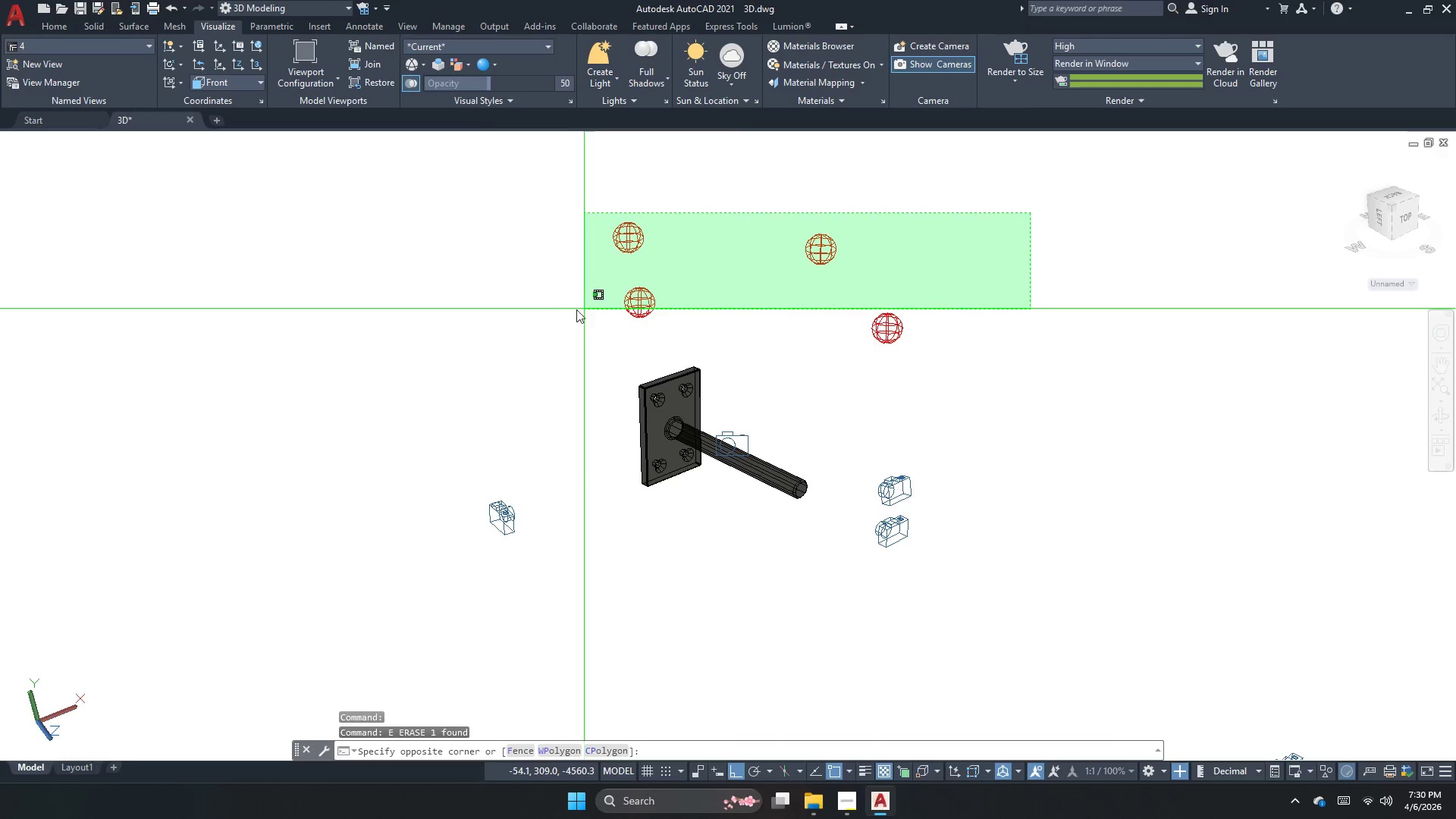 
left_click([557, 310])
 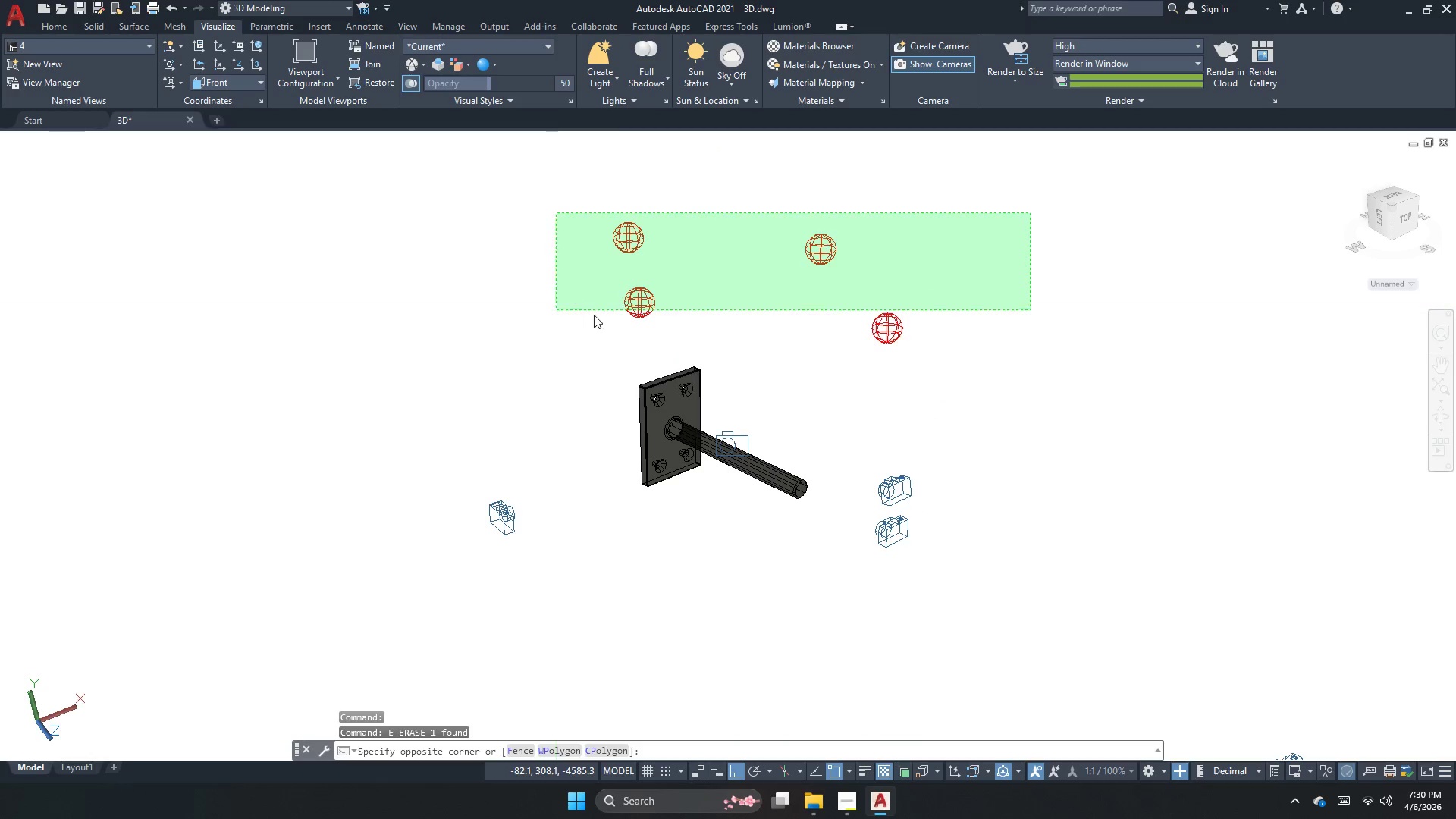 
key(Space)
 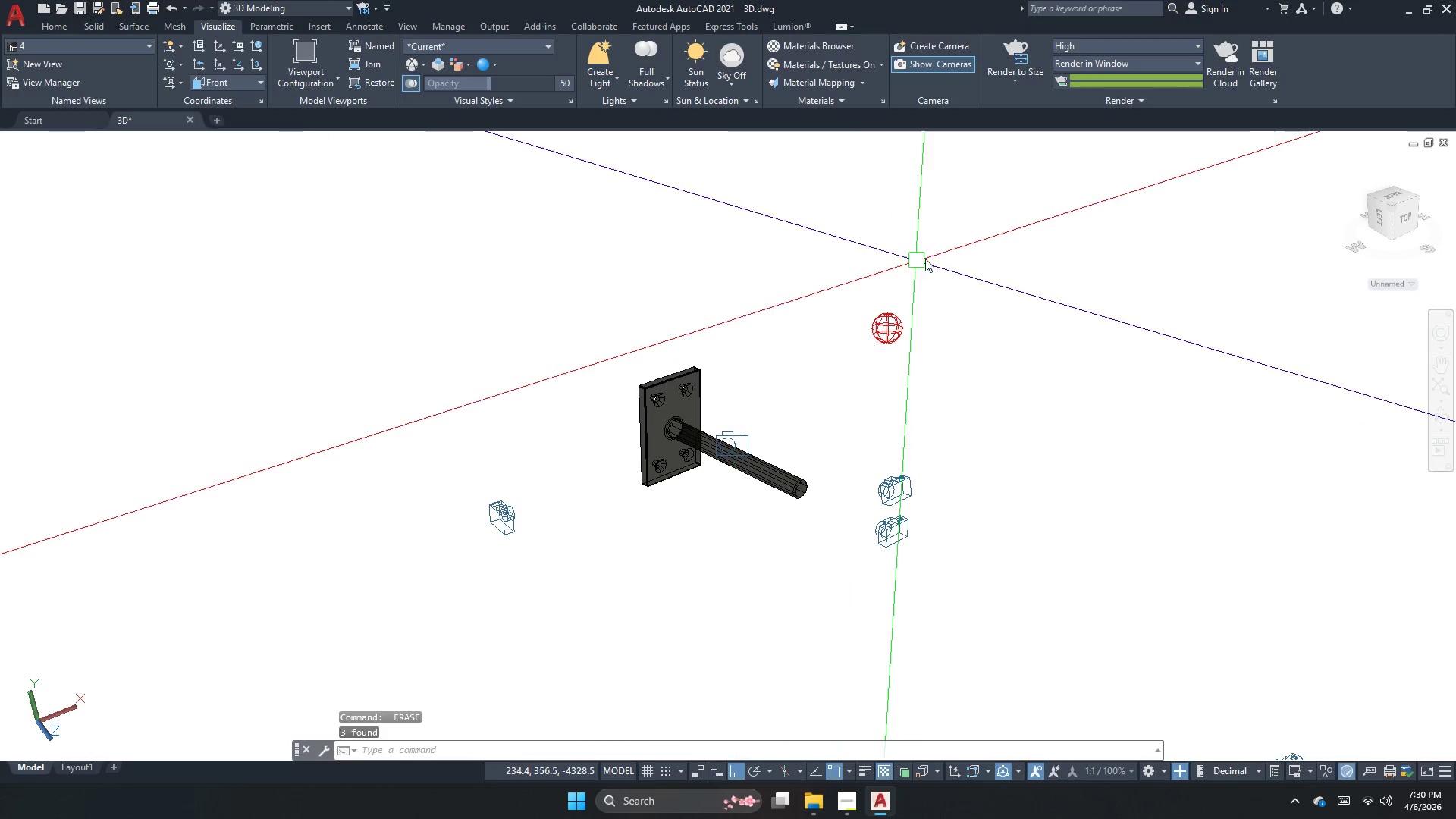 
left_click_drag(start_coordinate=[925, 259], to_coordinate=[872, 369])
 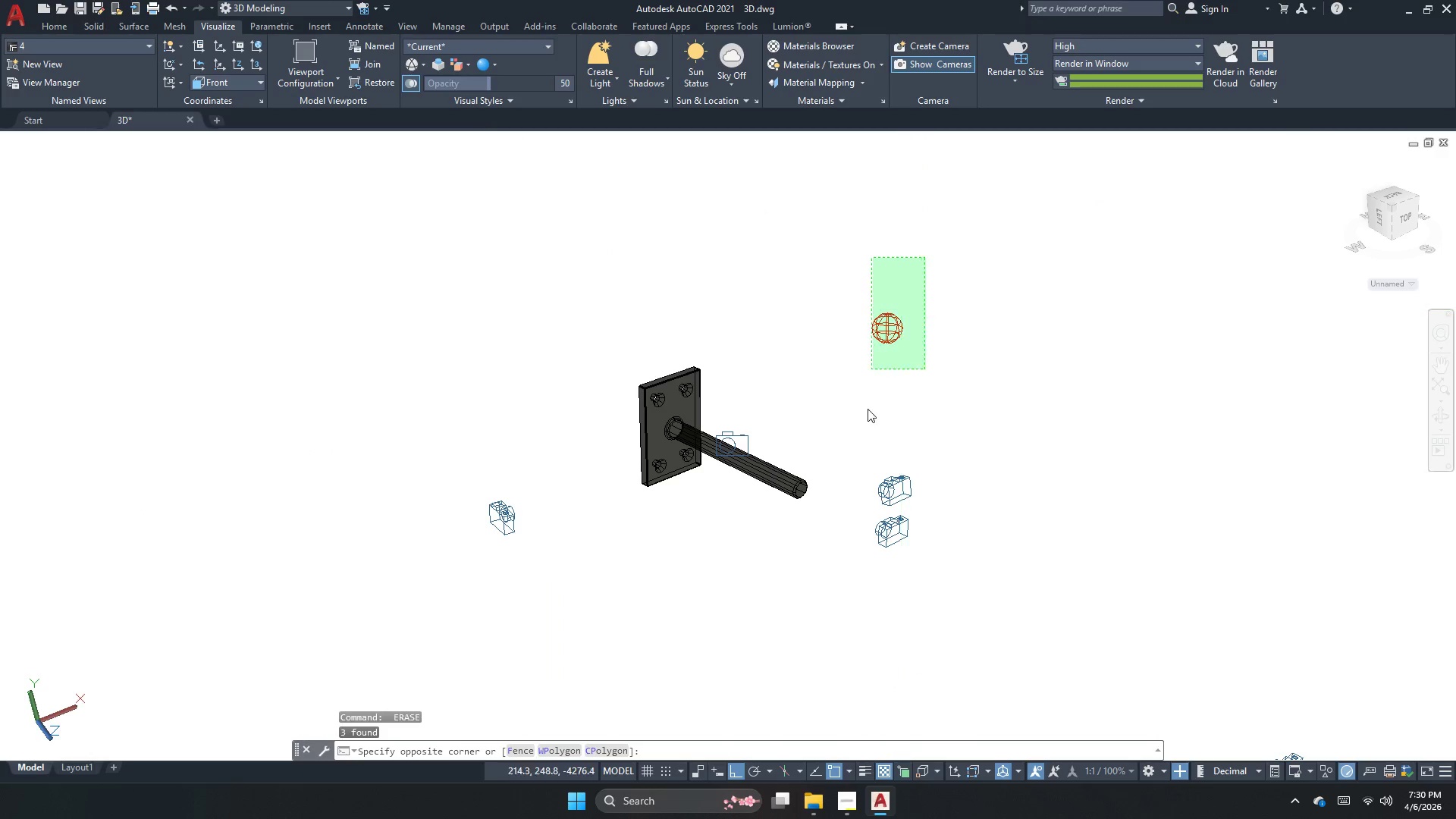 
double_click([867, 413])
 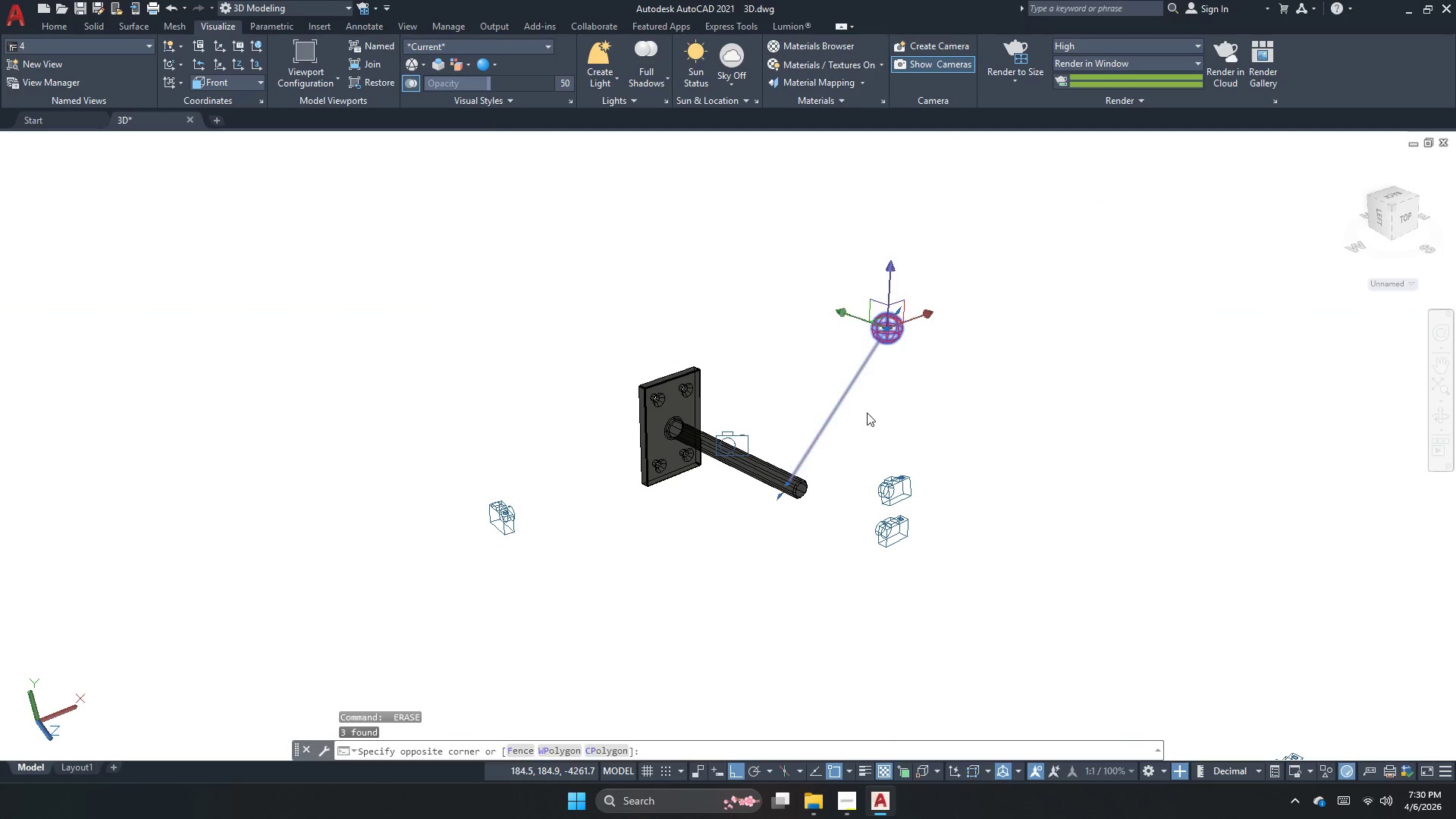 
key(Space)
 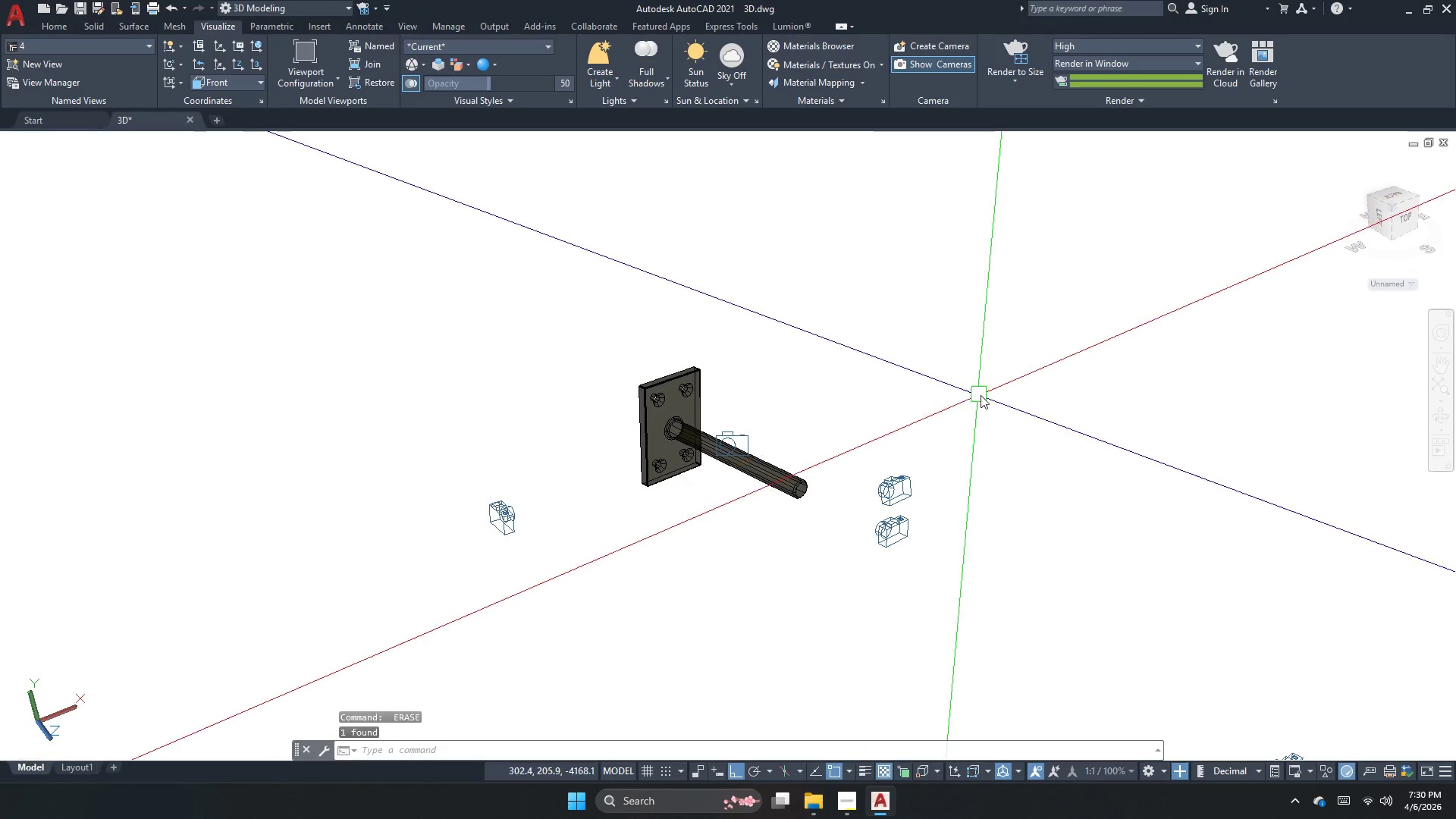 
left_click_drag(start_coordinate=[978, 396], to_coordinate=[903, 532])
 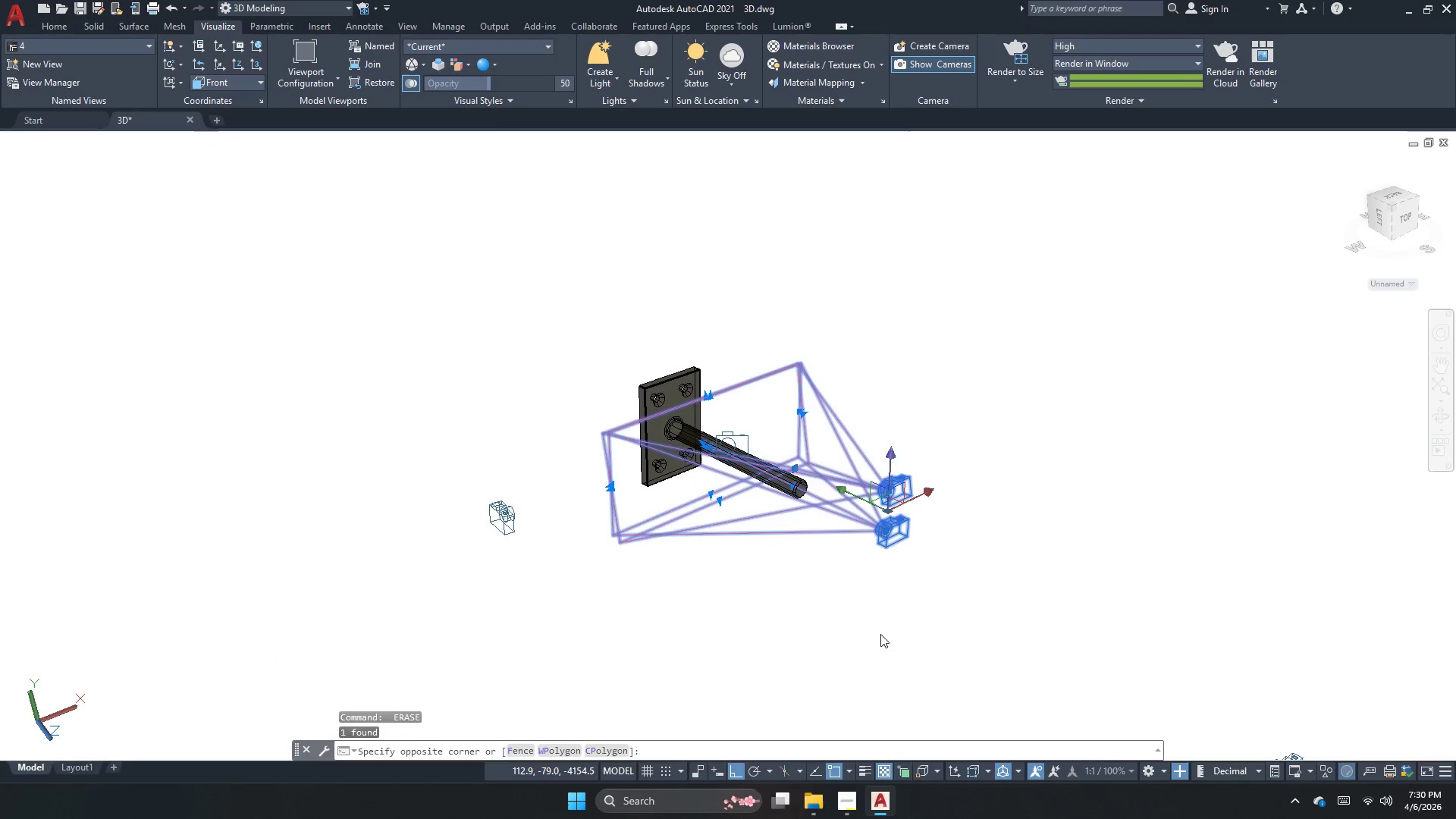 
key(Space)
 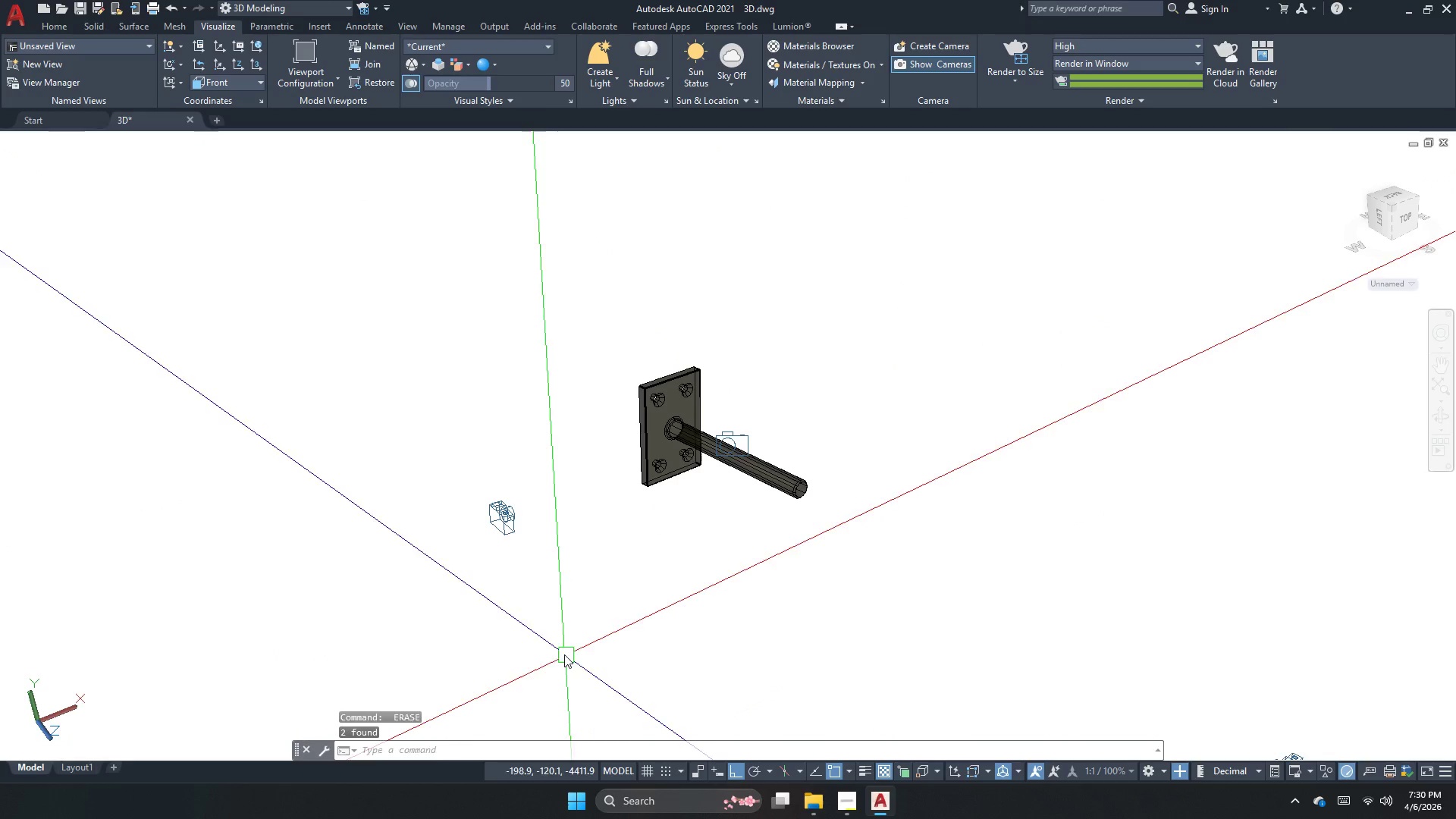 
left_click_drag(start_coordinate=[554, 651], to_coordinate=[463, 577])
 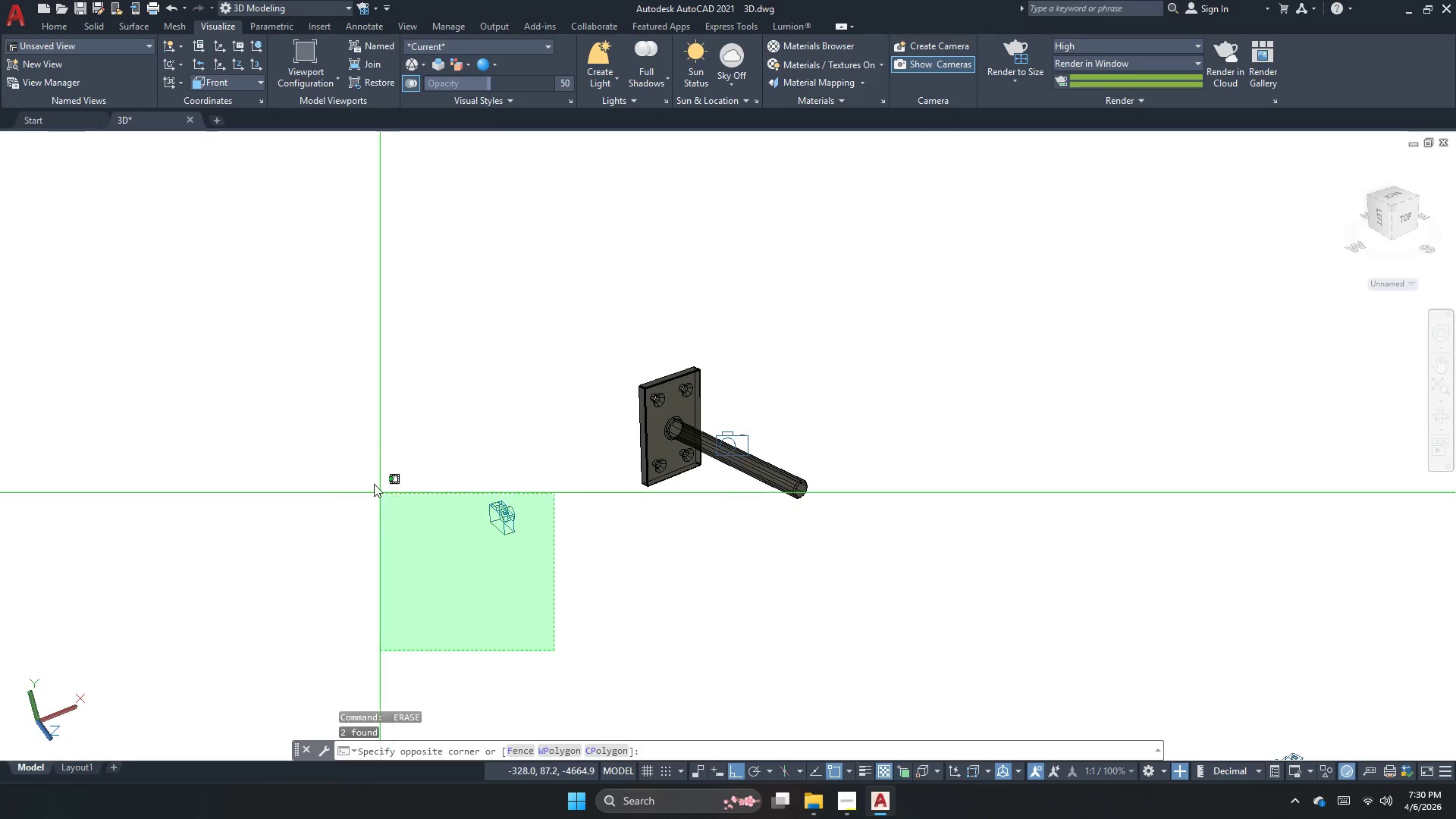 
left_click_drag(start_coordinate=[372, 482], to_coordinate=[395, 482])
 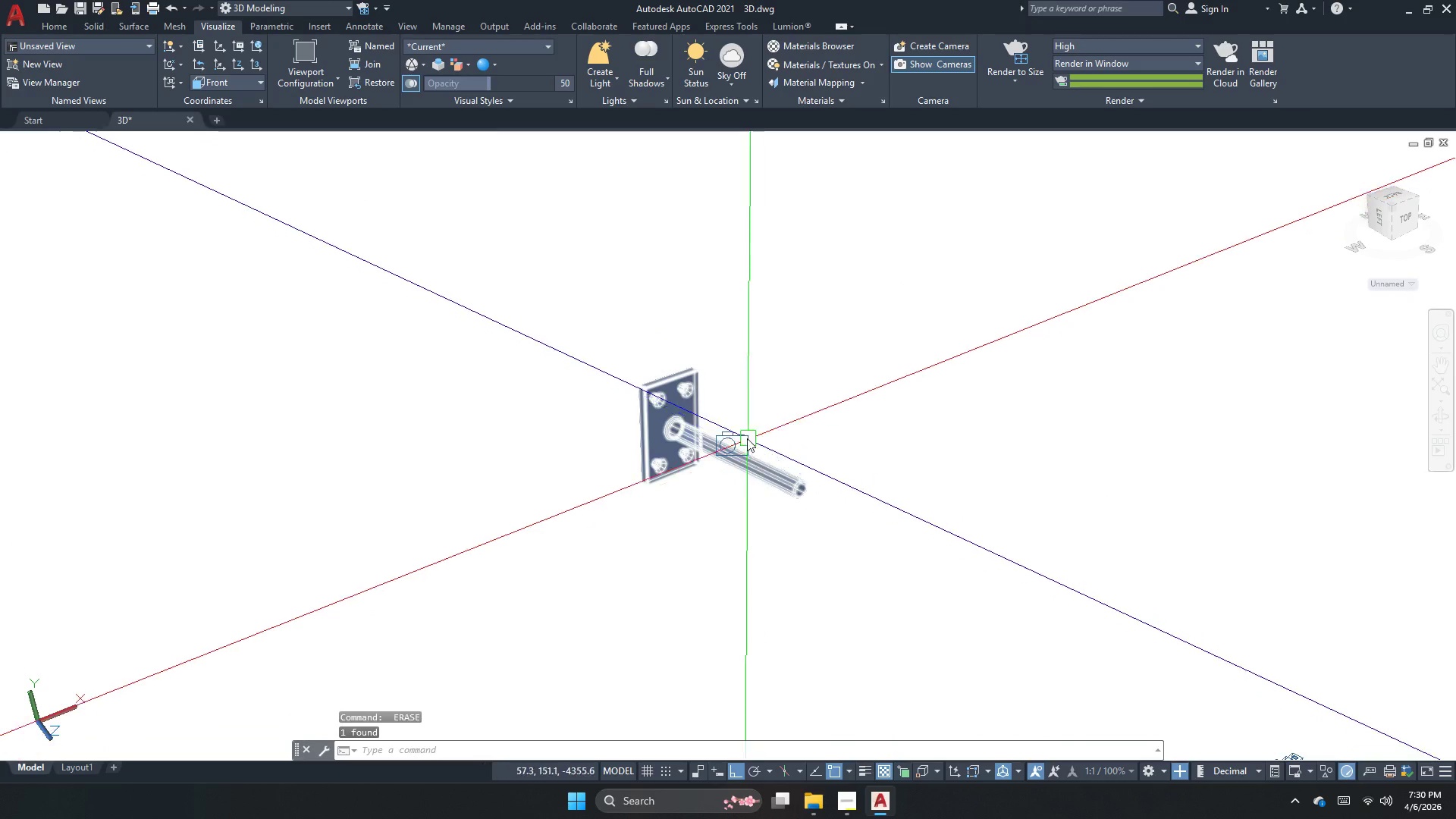 
left_click([746, 438])
 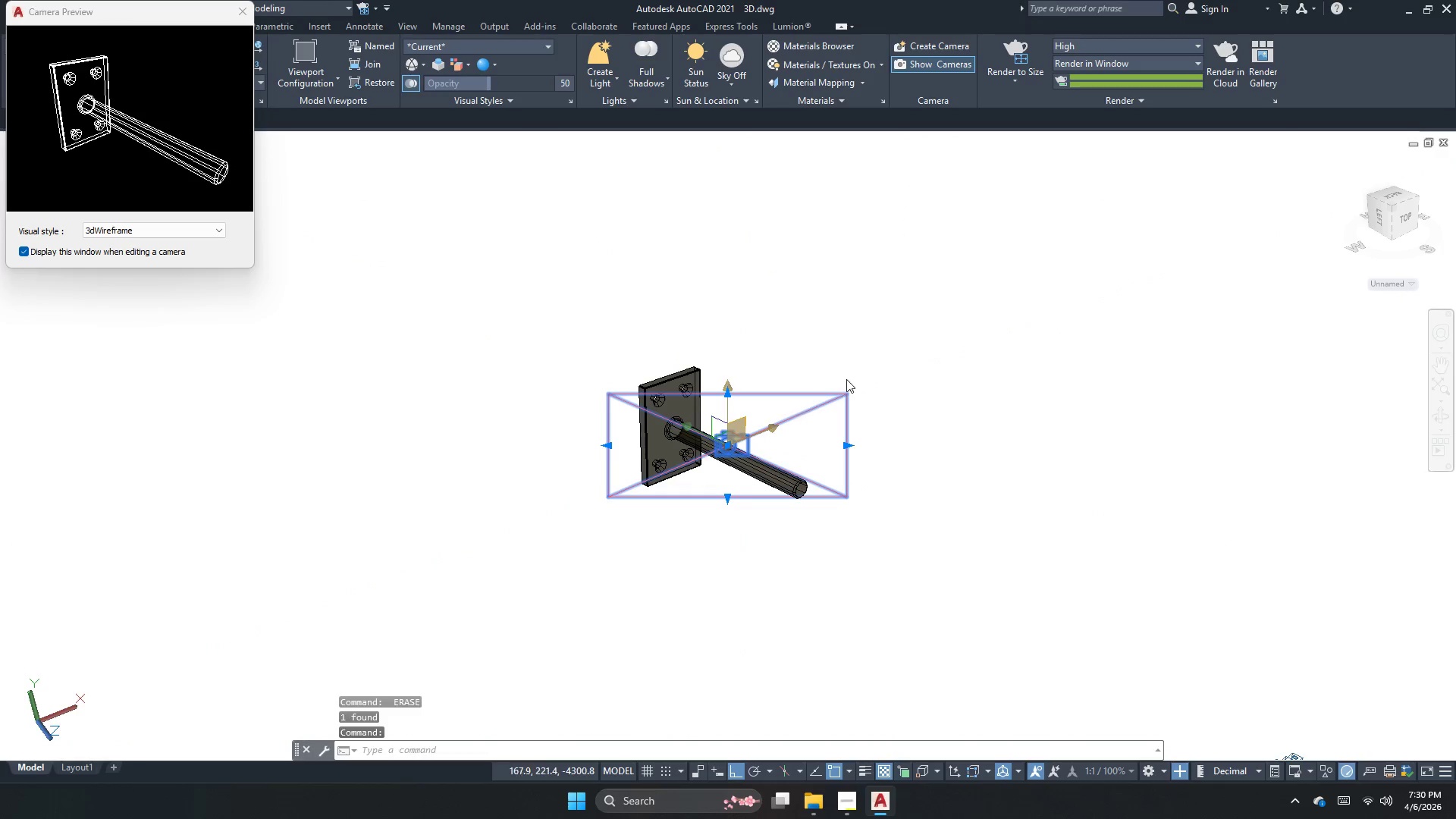 
type( )
key(Escape)
type(purge)
 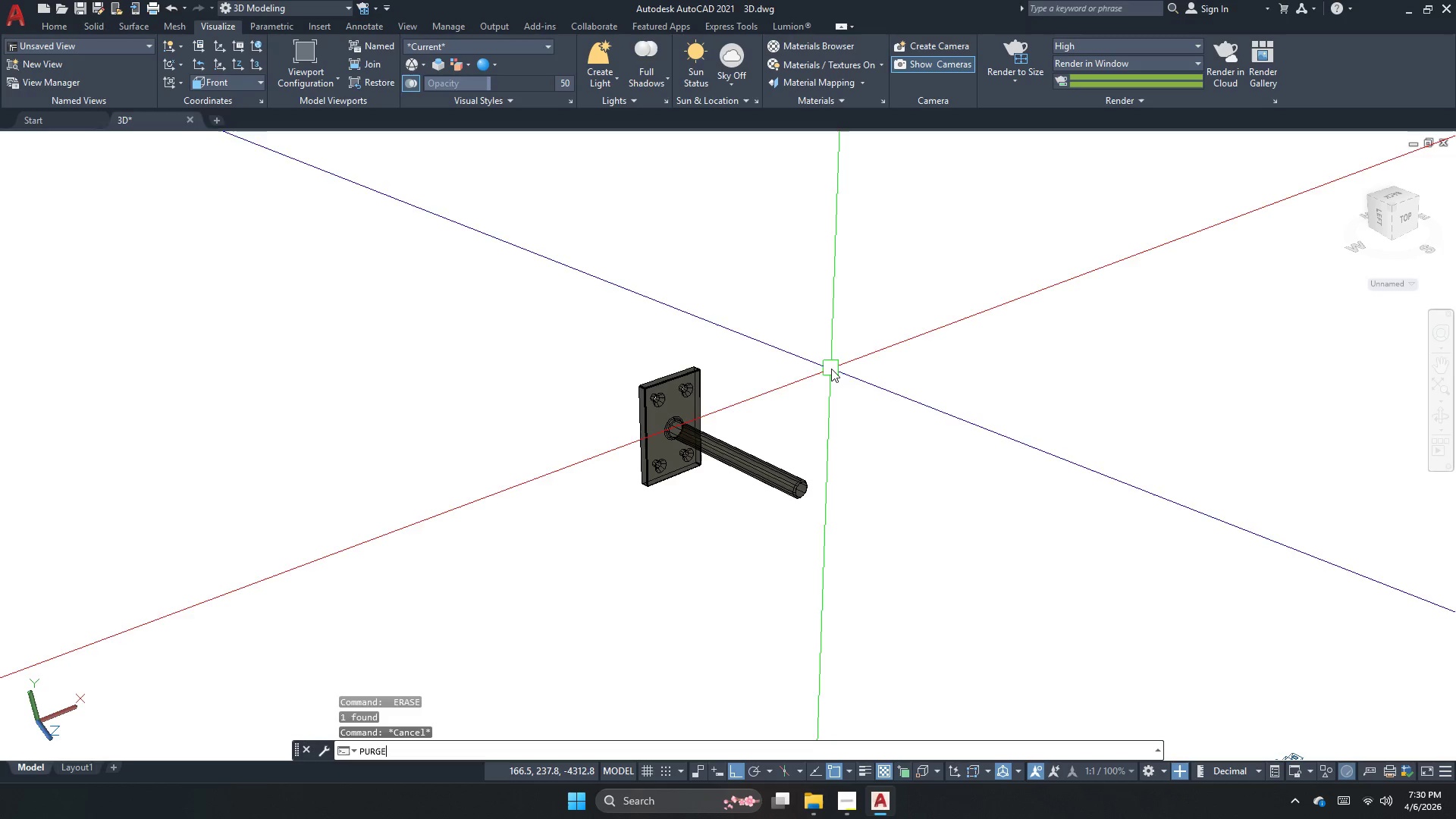 
key(Enter)
 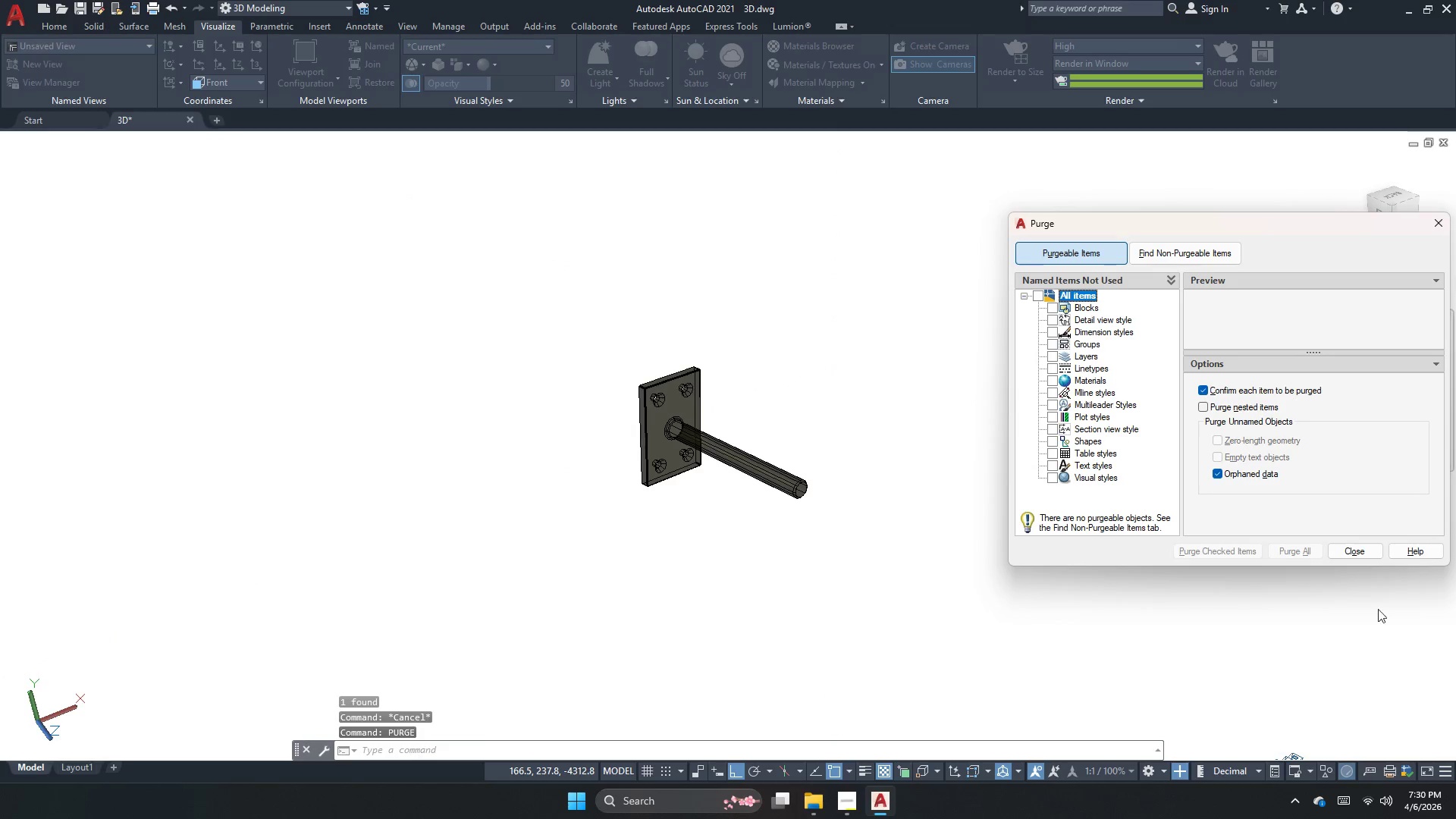 
key(Escape)
 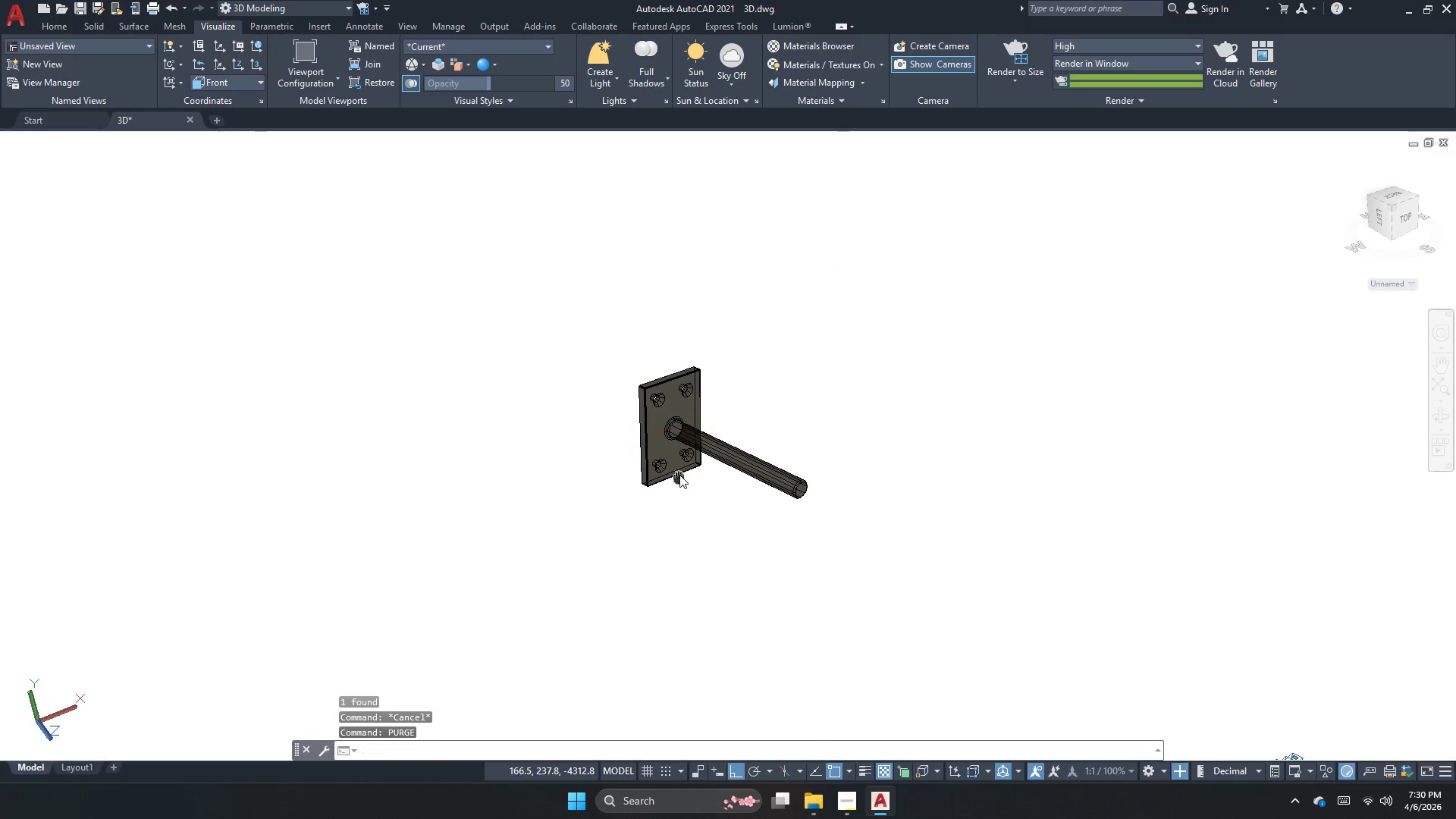 
double_click([679, 475])
 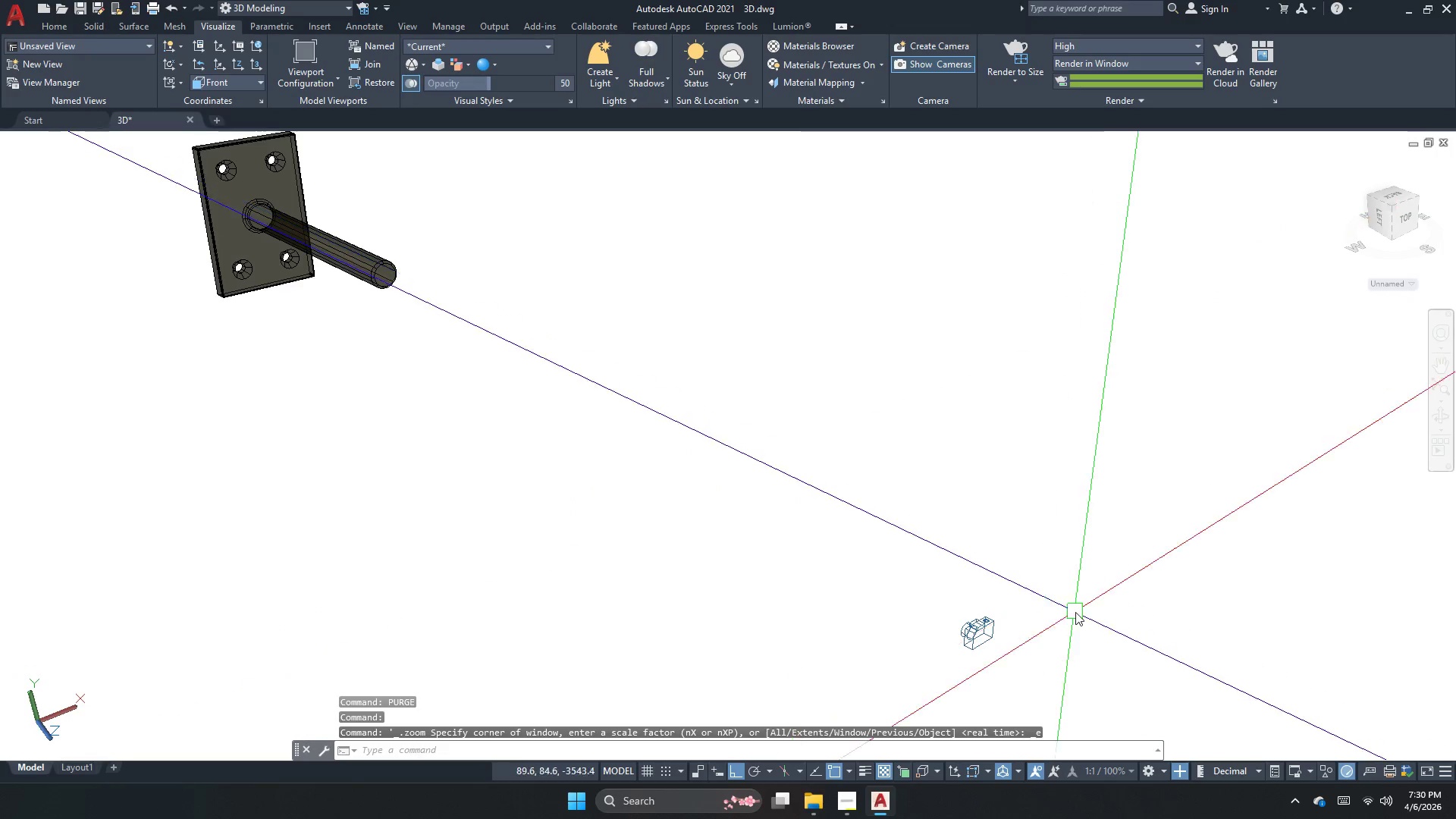 
left_click([1005, 646])
 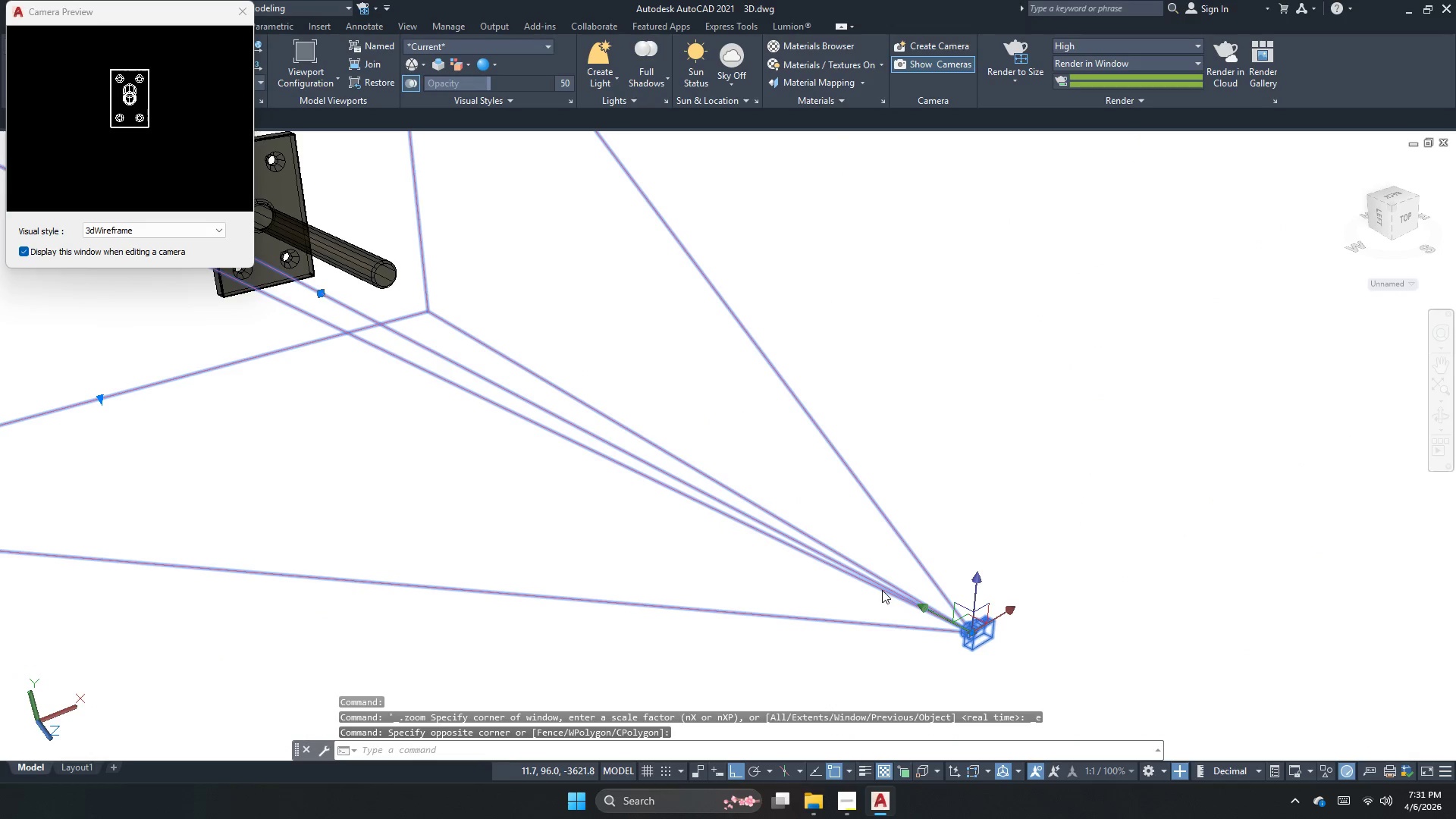 
key(Delete)
 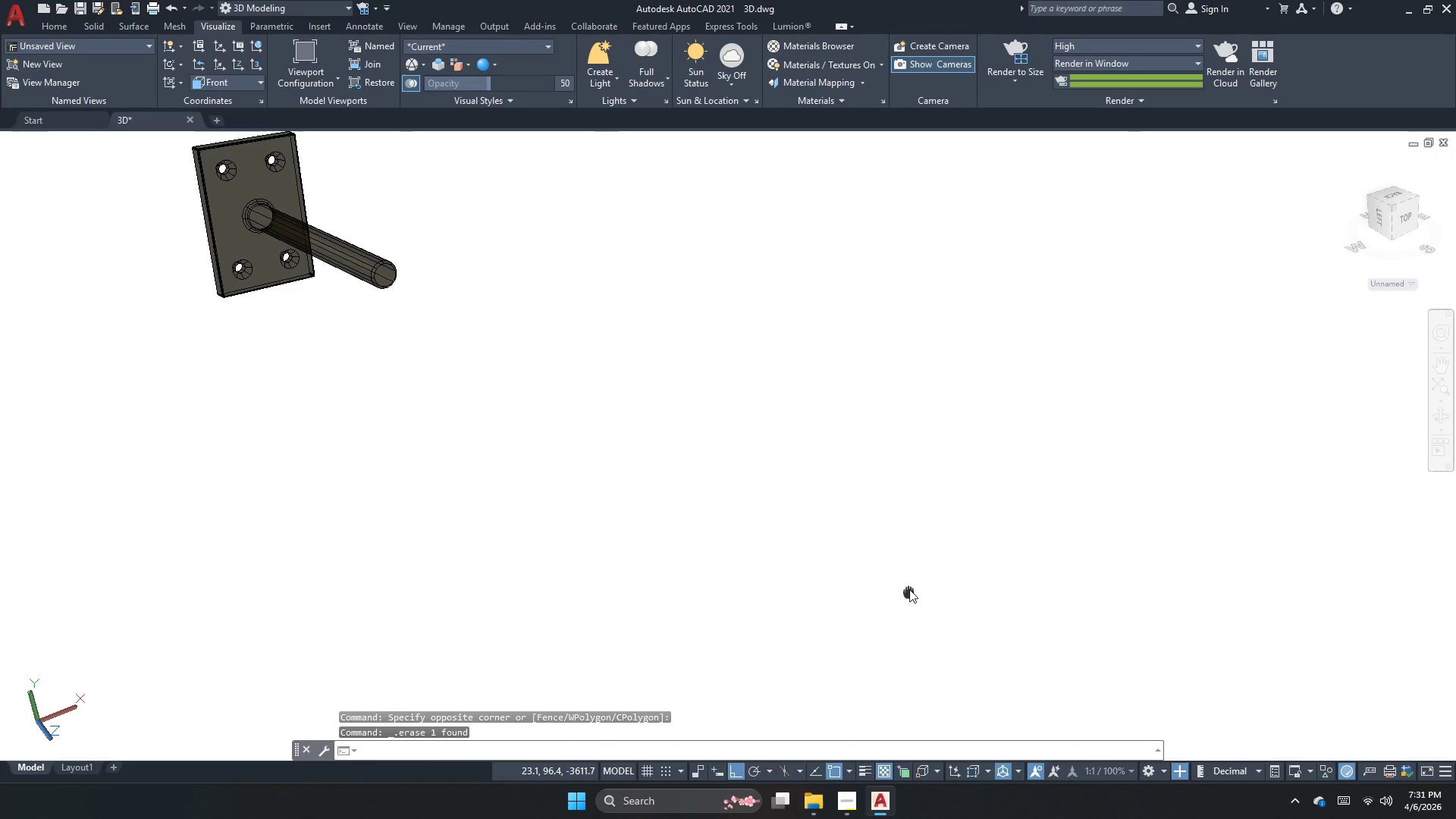 
double_click([909, 589])
 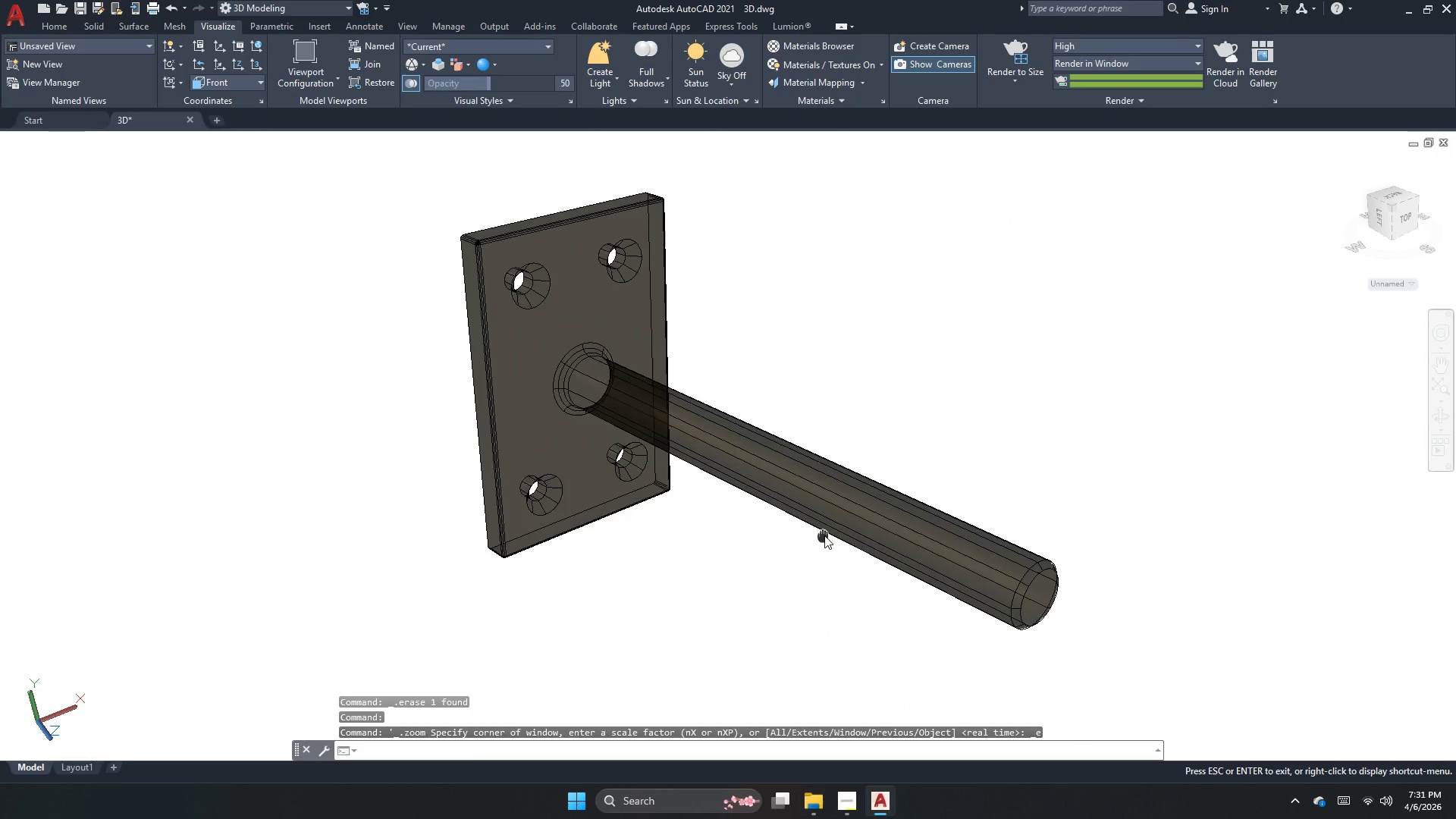 
key(Escape)
 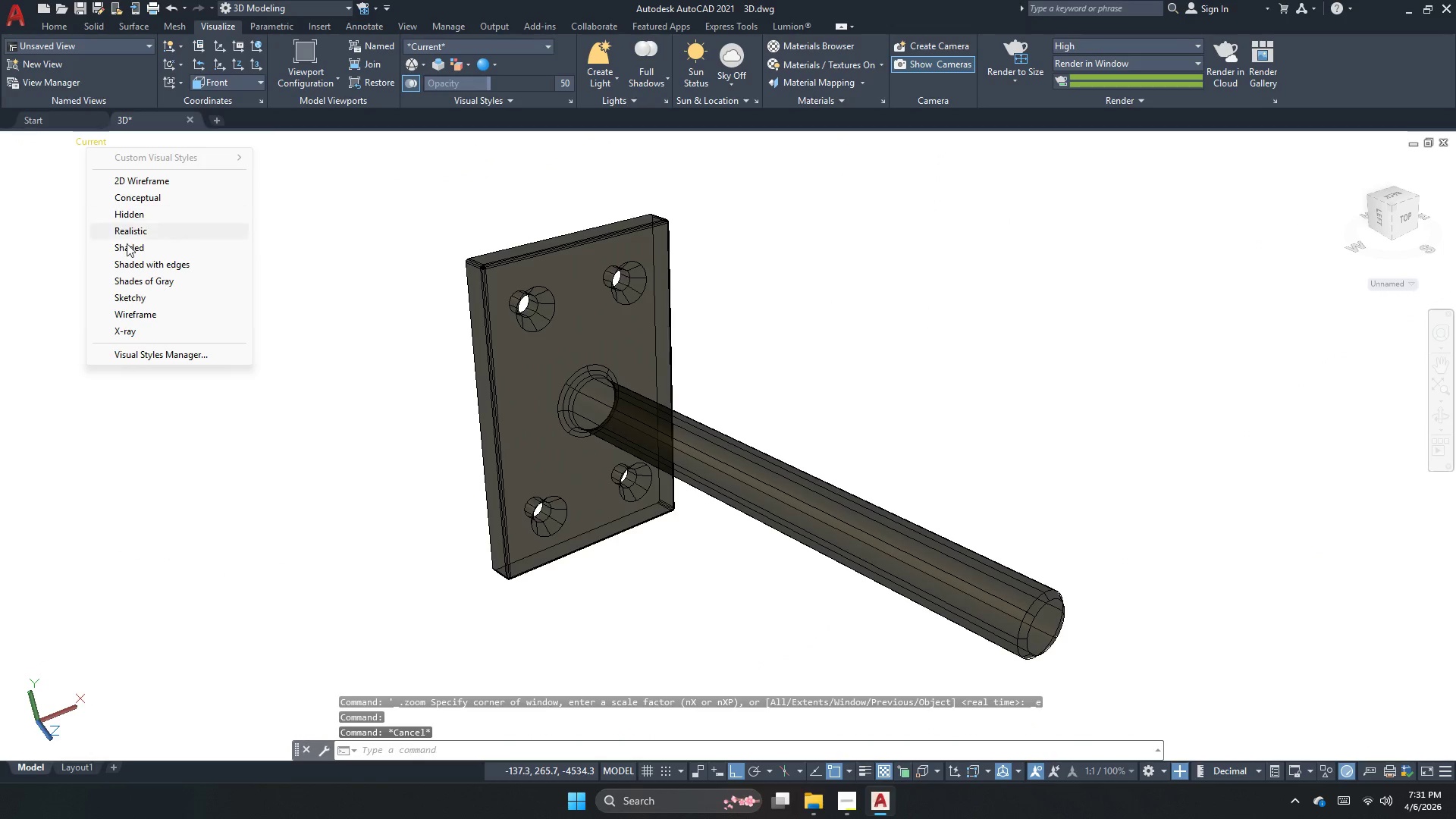 
left_click_drag(start_coordinate=[157, 293], to_coordinate=[169, 278])
 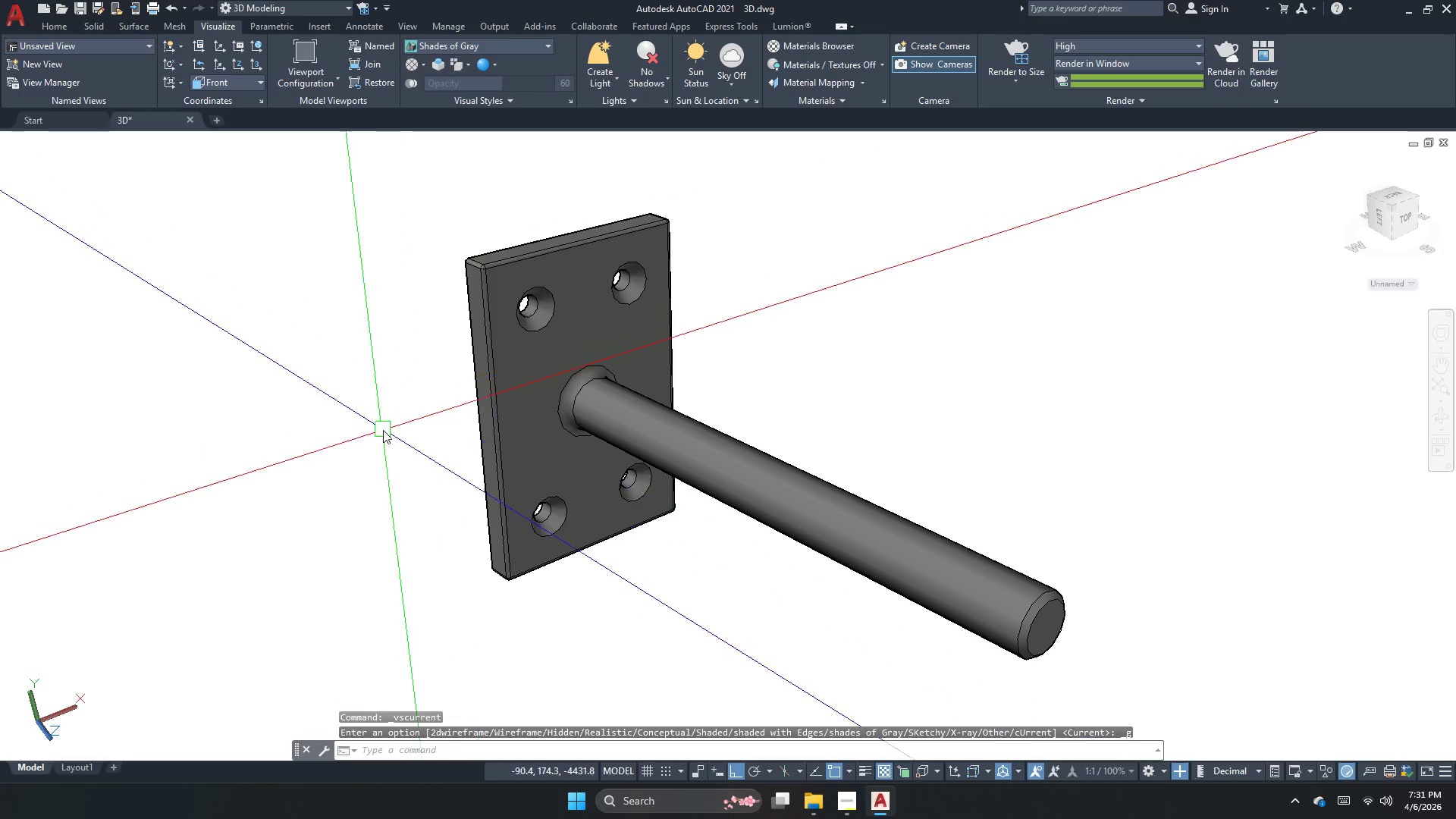 
double_click([383, 430])
 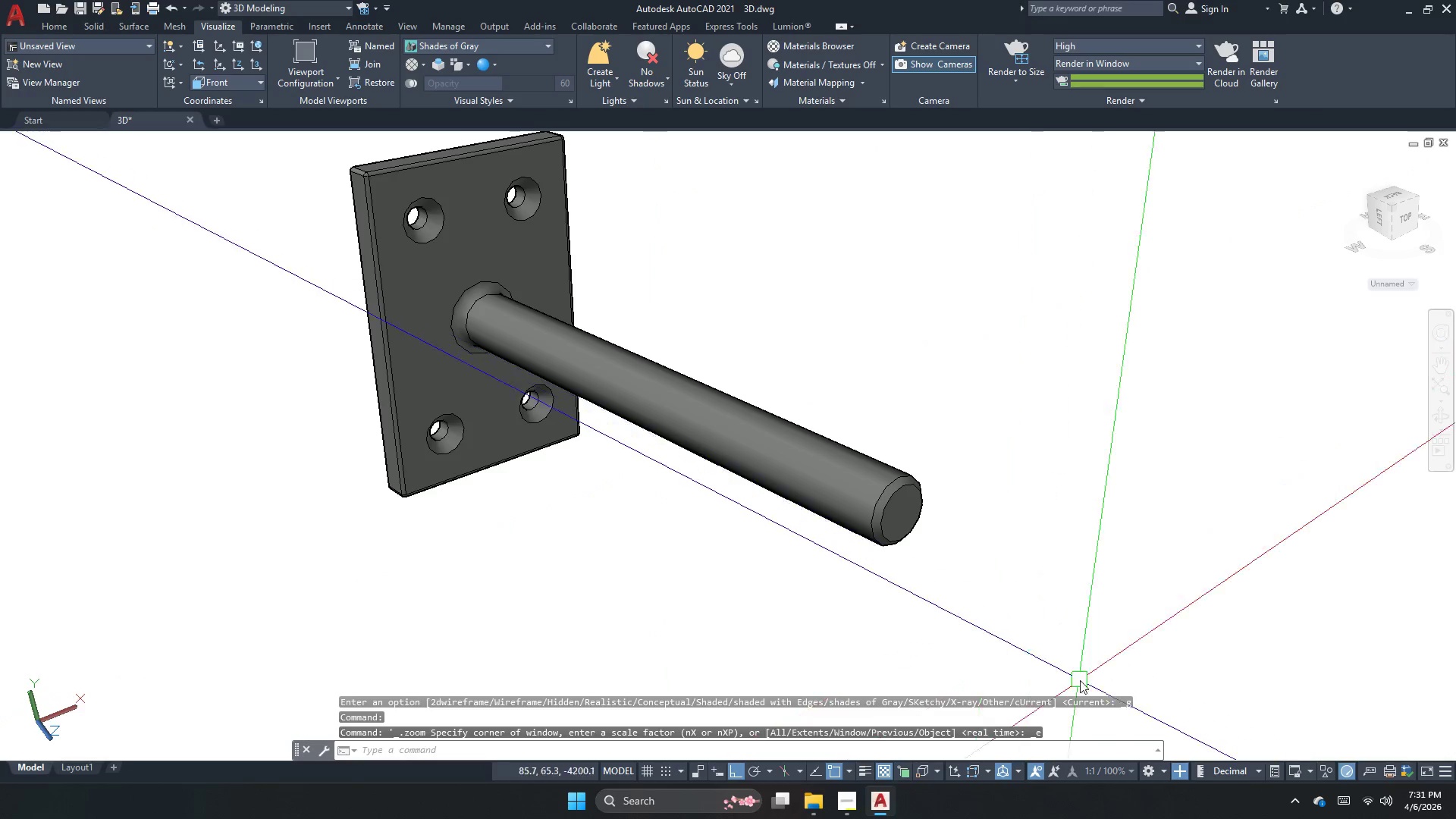 
key(Control+ControlLeft)
 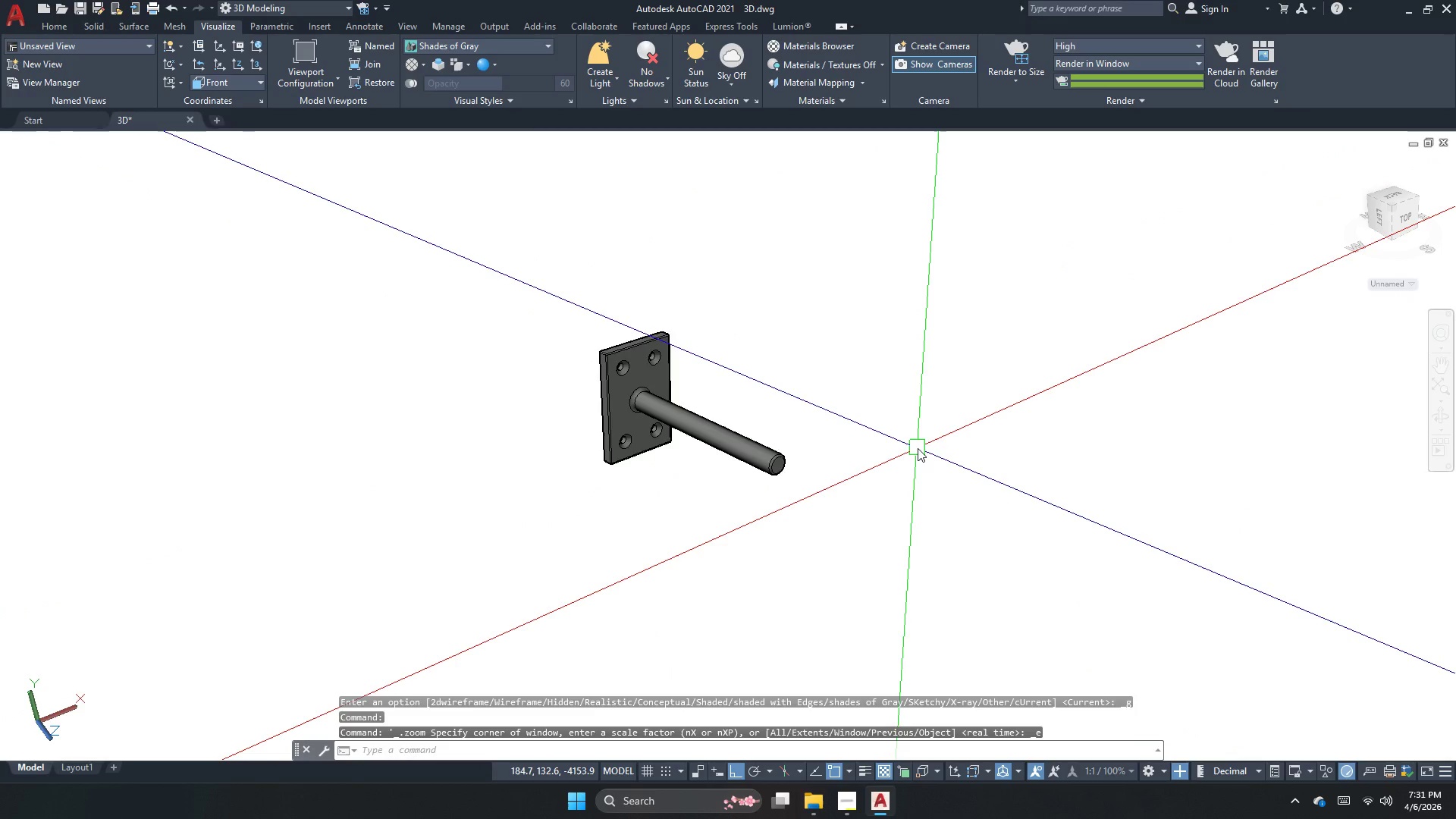 
key(Control+A)
 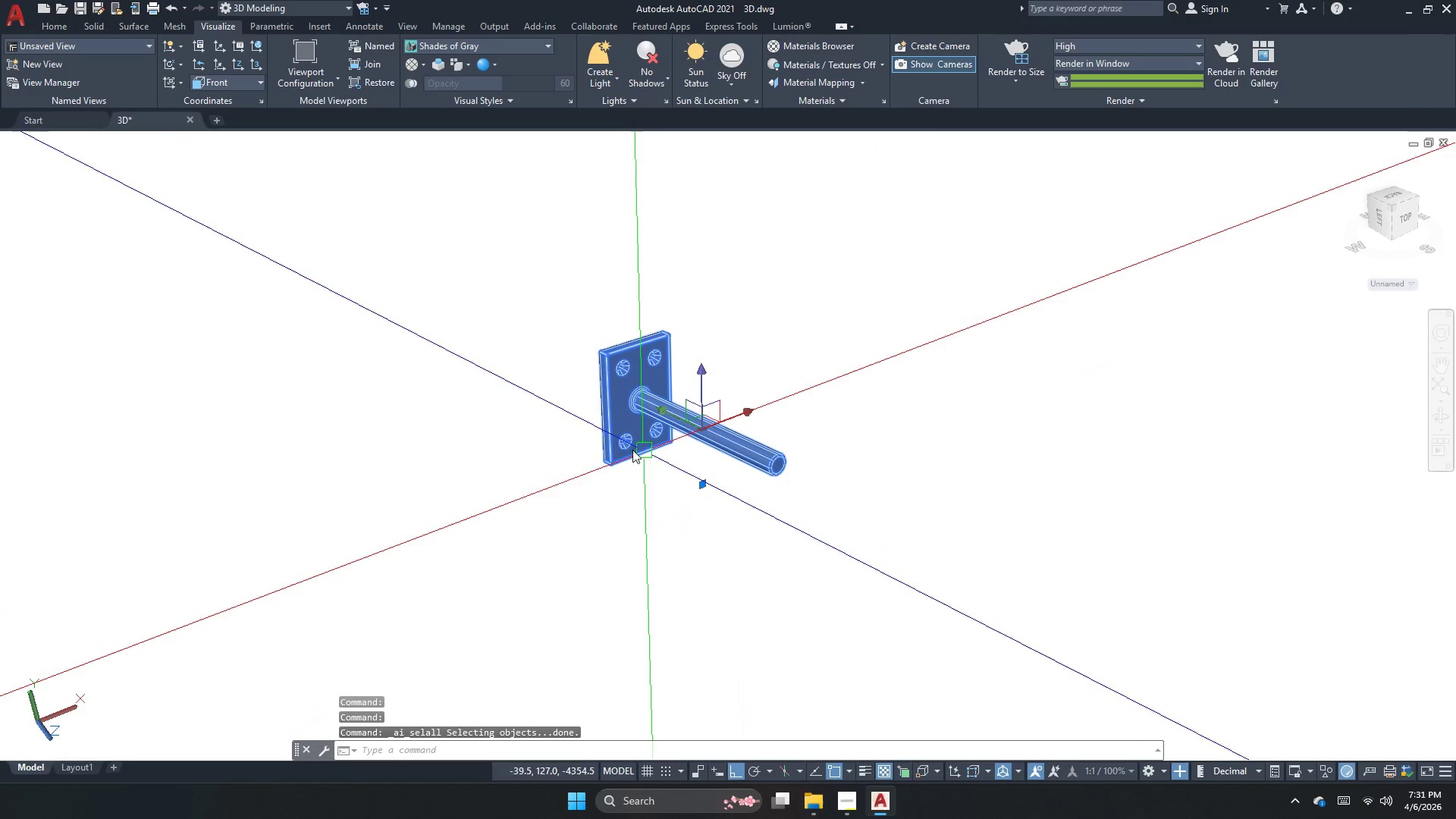 
scroll: coordinate [912, 444], scroll_direction: down, amount: 4.0
 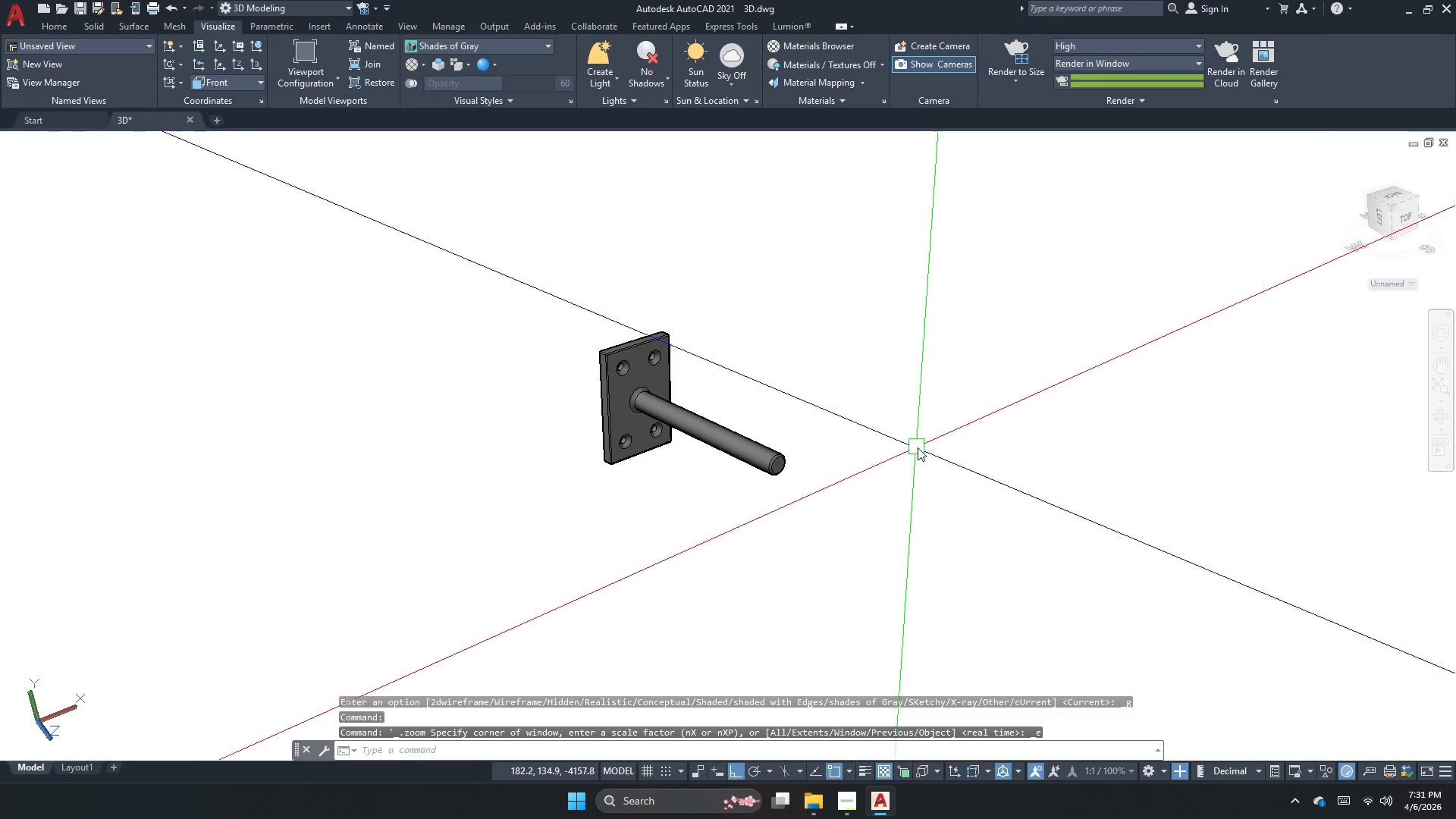 
hold_key(key=ShiftLeft, duration=1.52)
left_click([645, 413])
 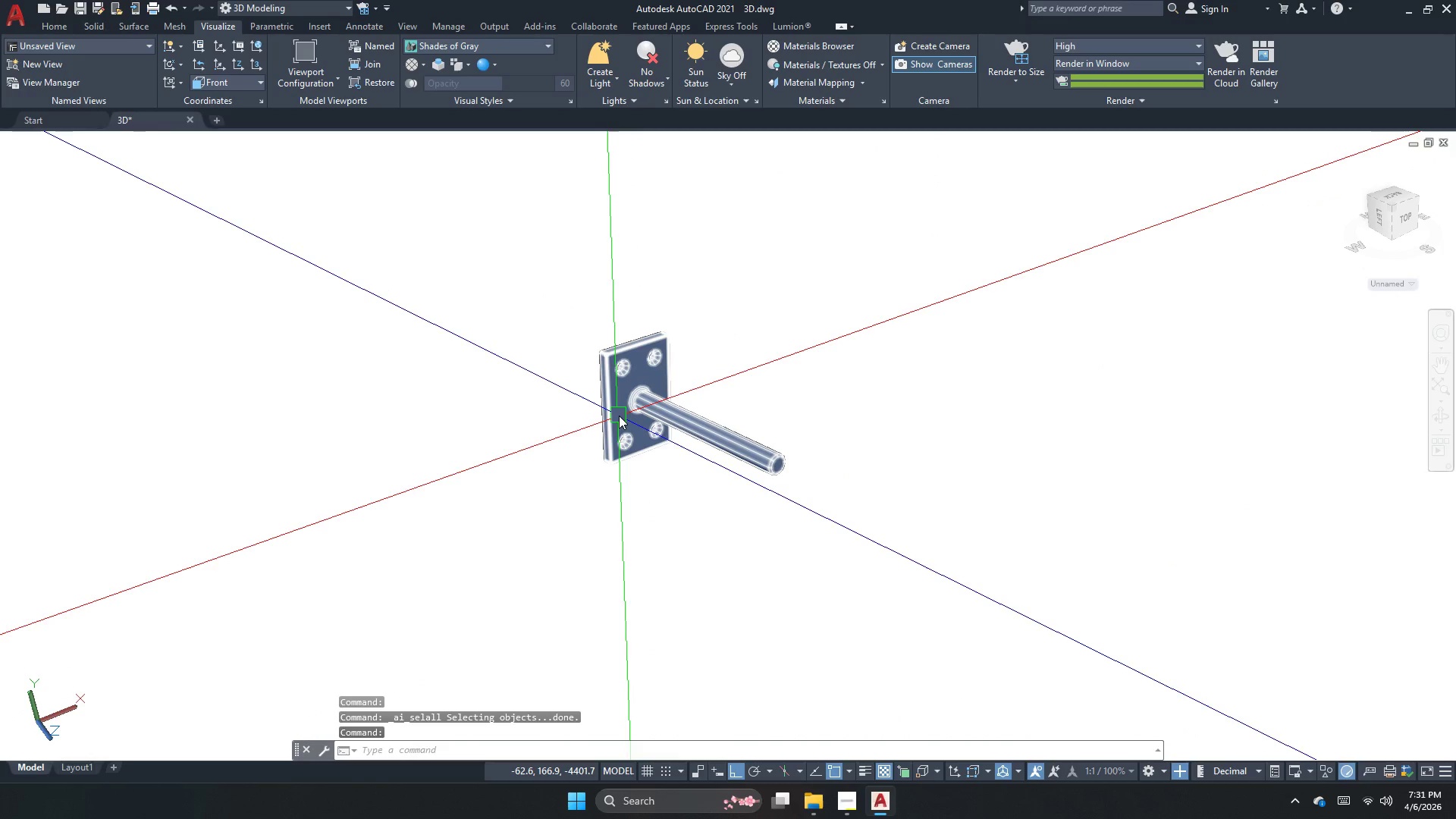 
left_click([651, 392])
 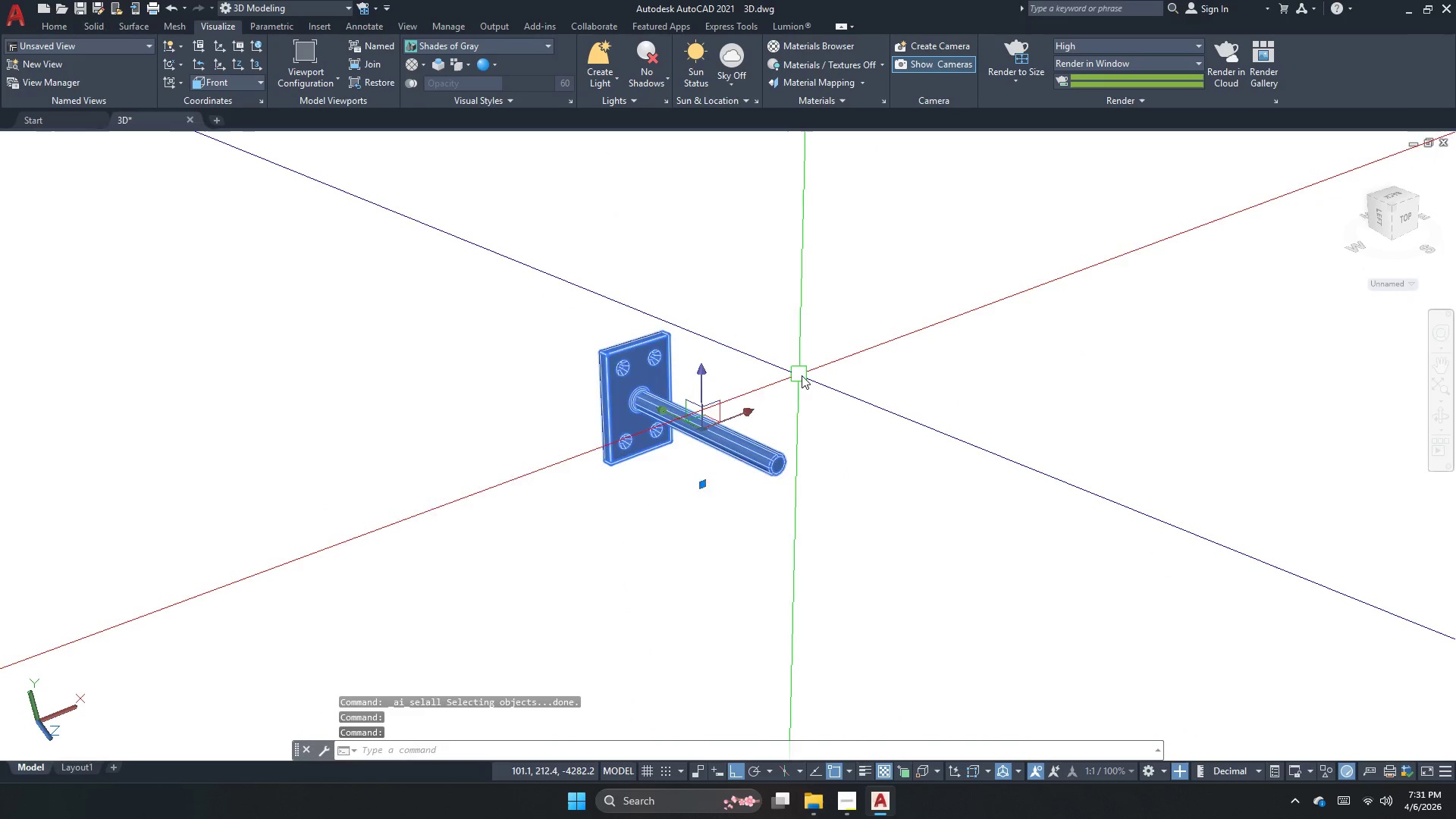 
key(Escape)
 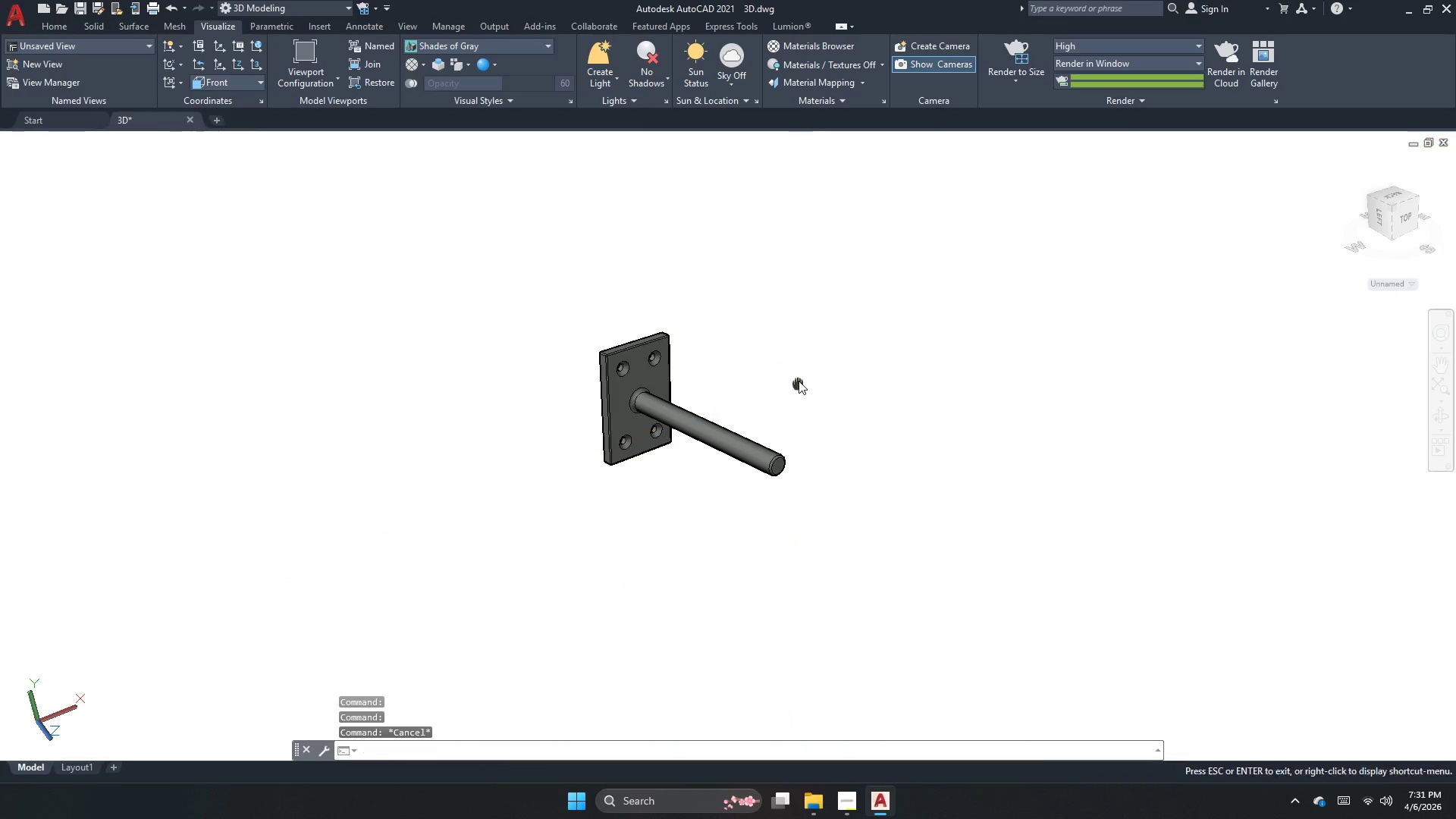 
double_click([799, 381])
 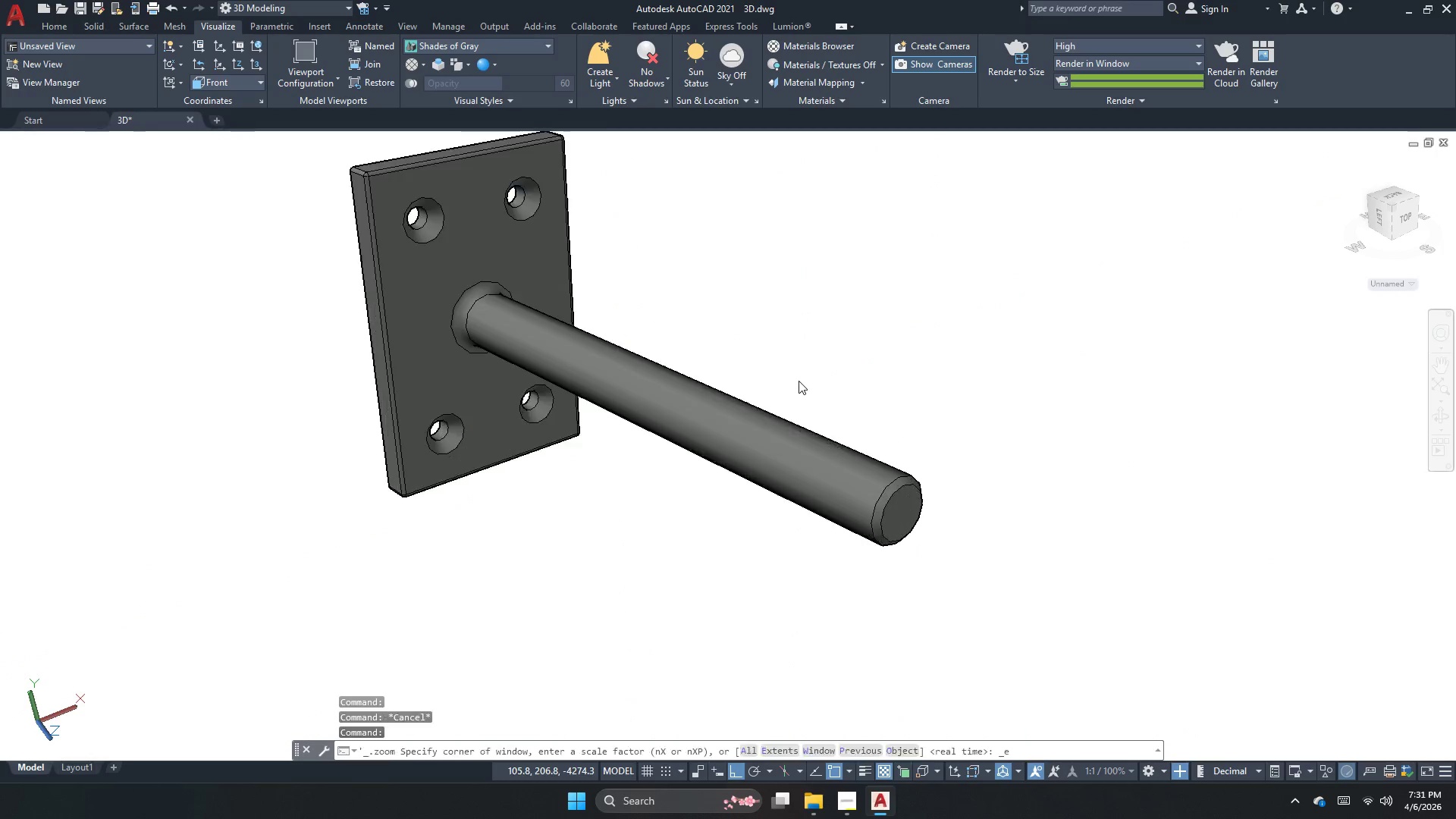 
triple_click([799, 381])
 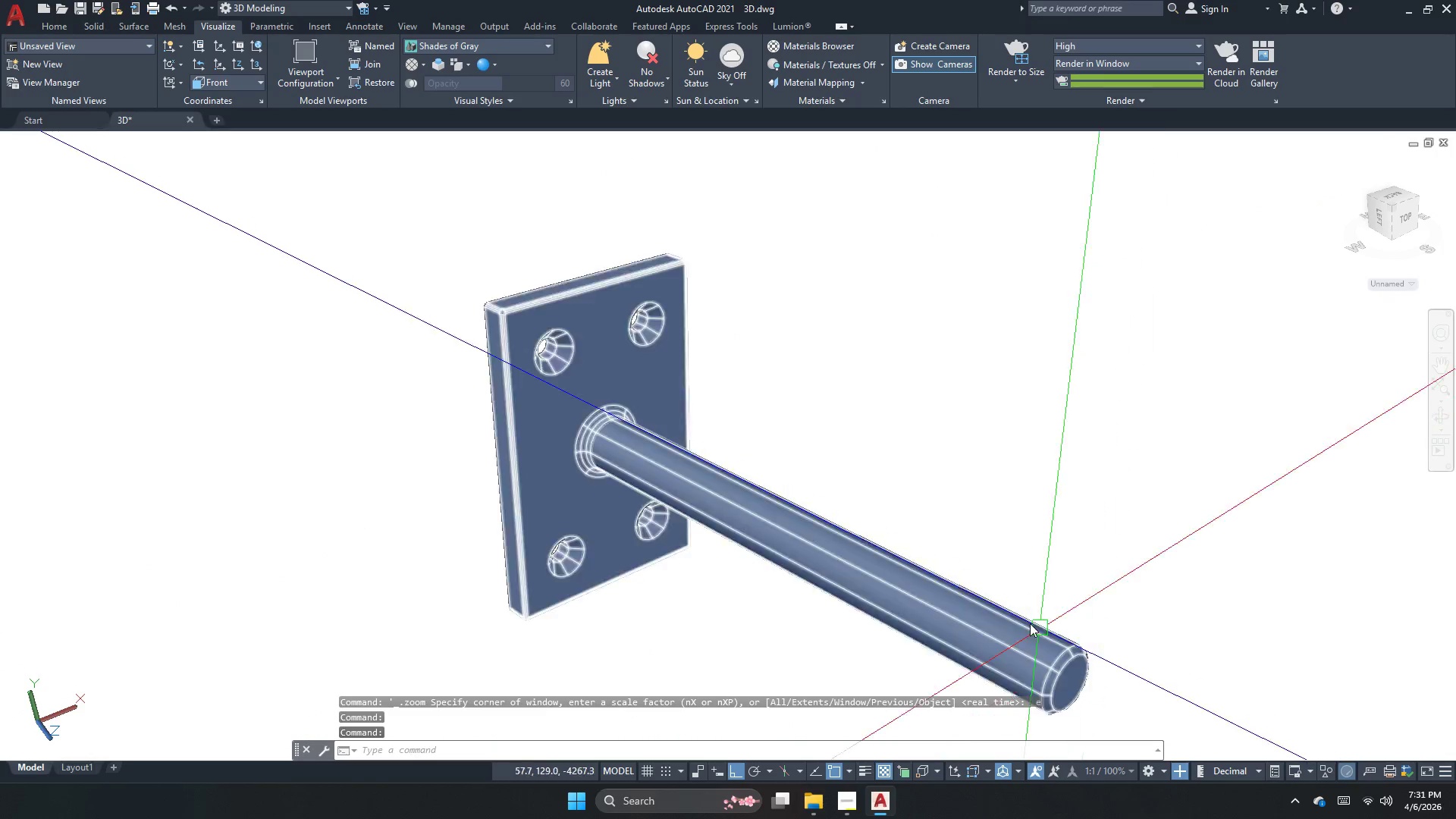 
scroll: coordinate [554, 406], scroll_direction: up, amount: 3.0
 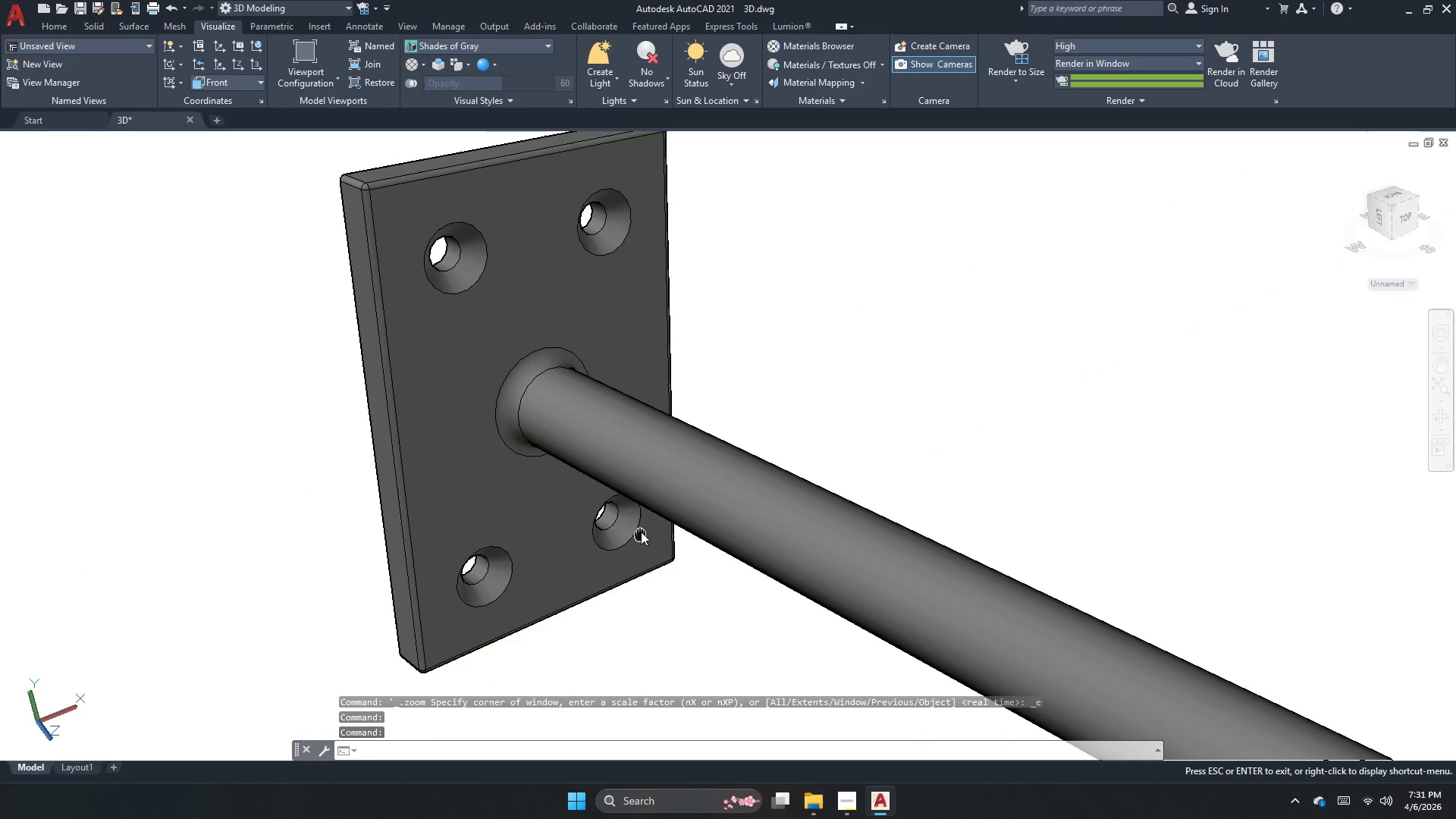 
scroll: coordinate [558, 490], scroll_direction: down, amount: 2.0
 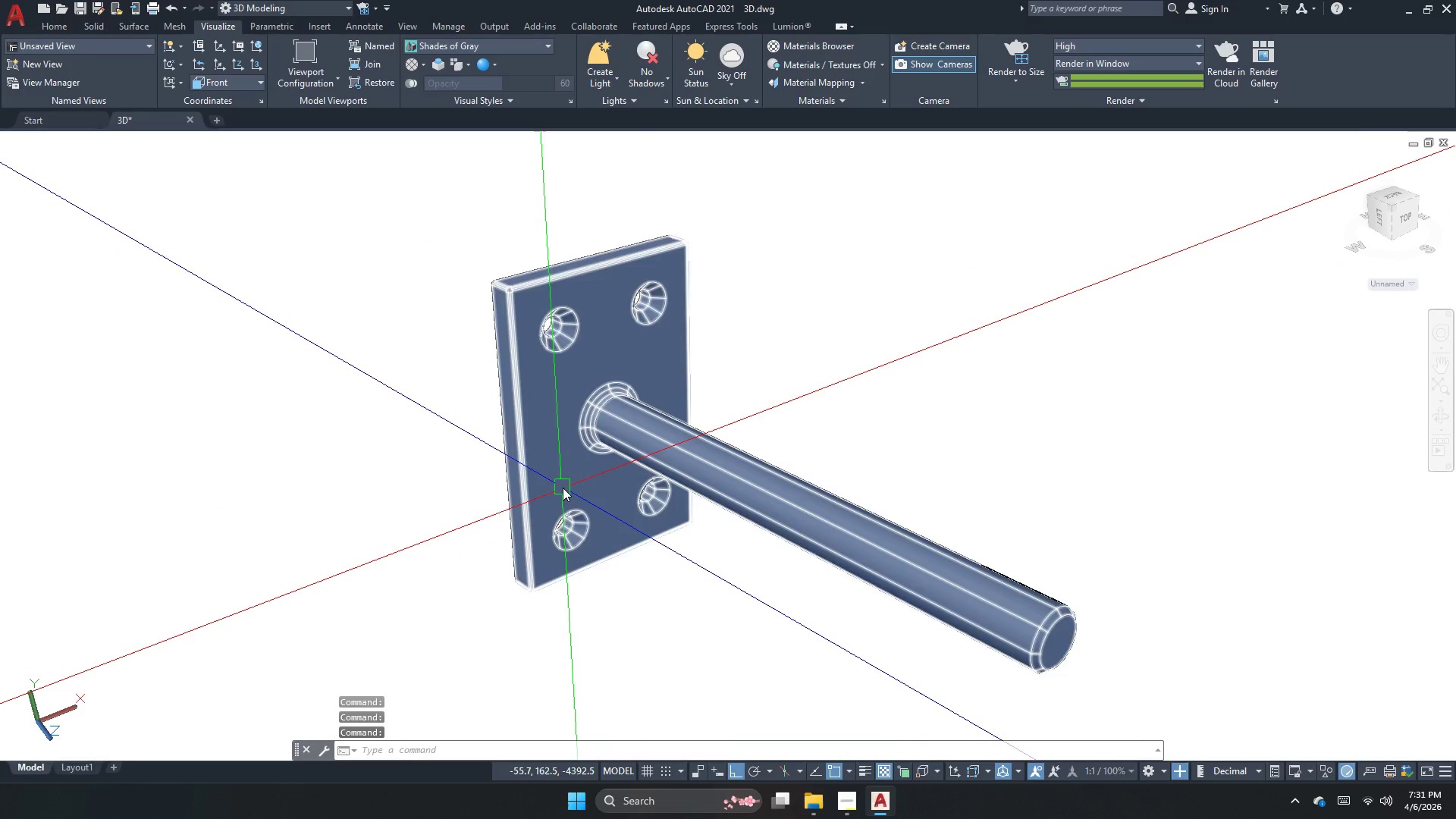 
scroll: coordinate [563, 488], scroll_direction: none, amount: 0.0
 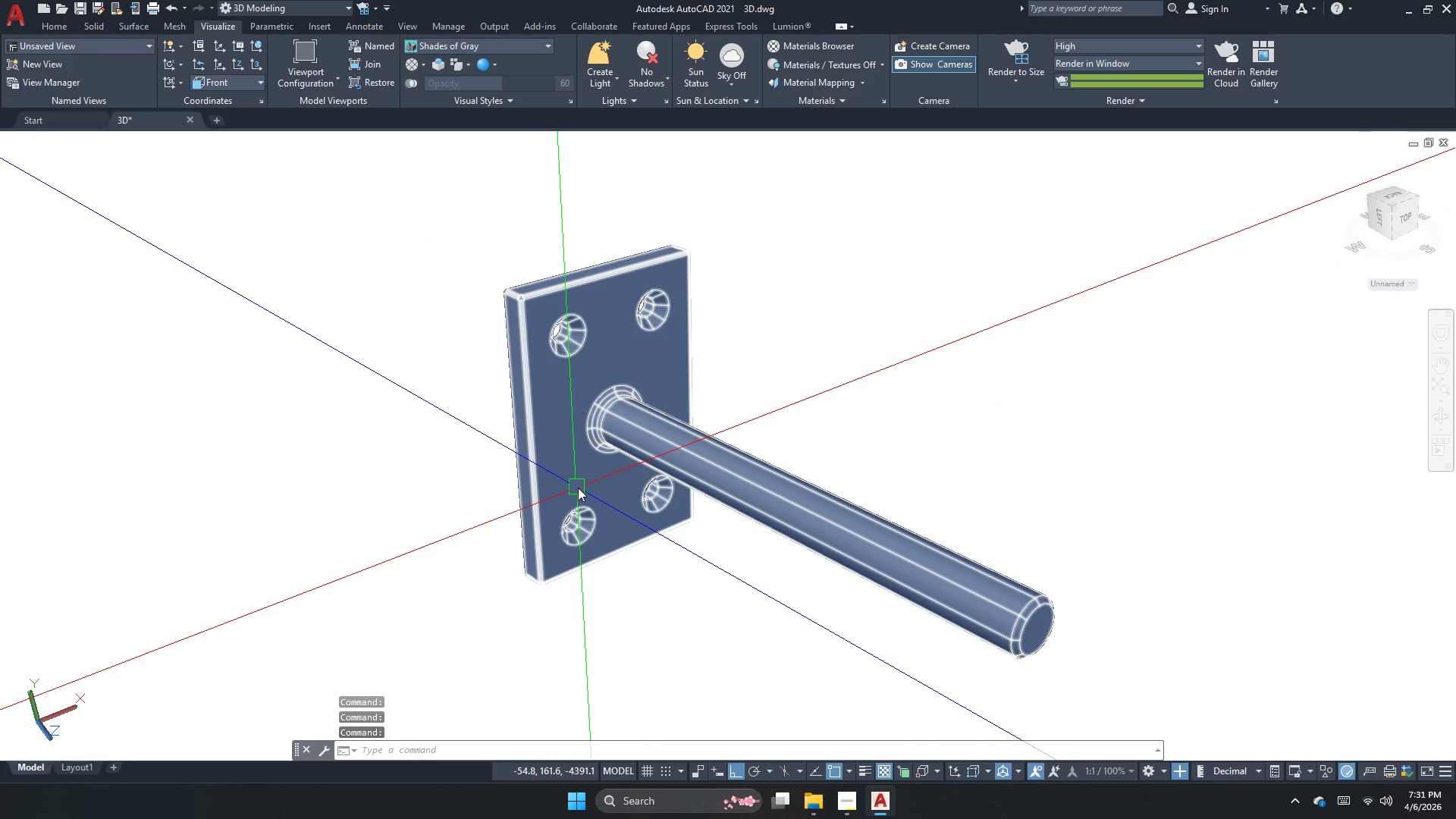 
scroll: coordinate [575, 488], scroll_direction: up, amount: 3.0
 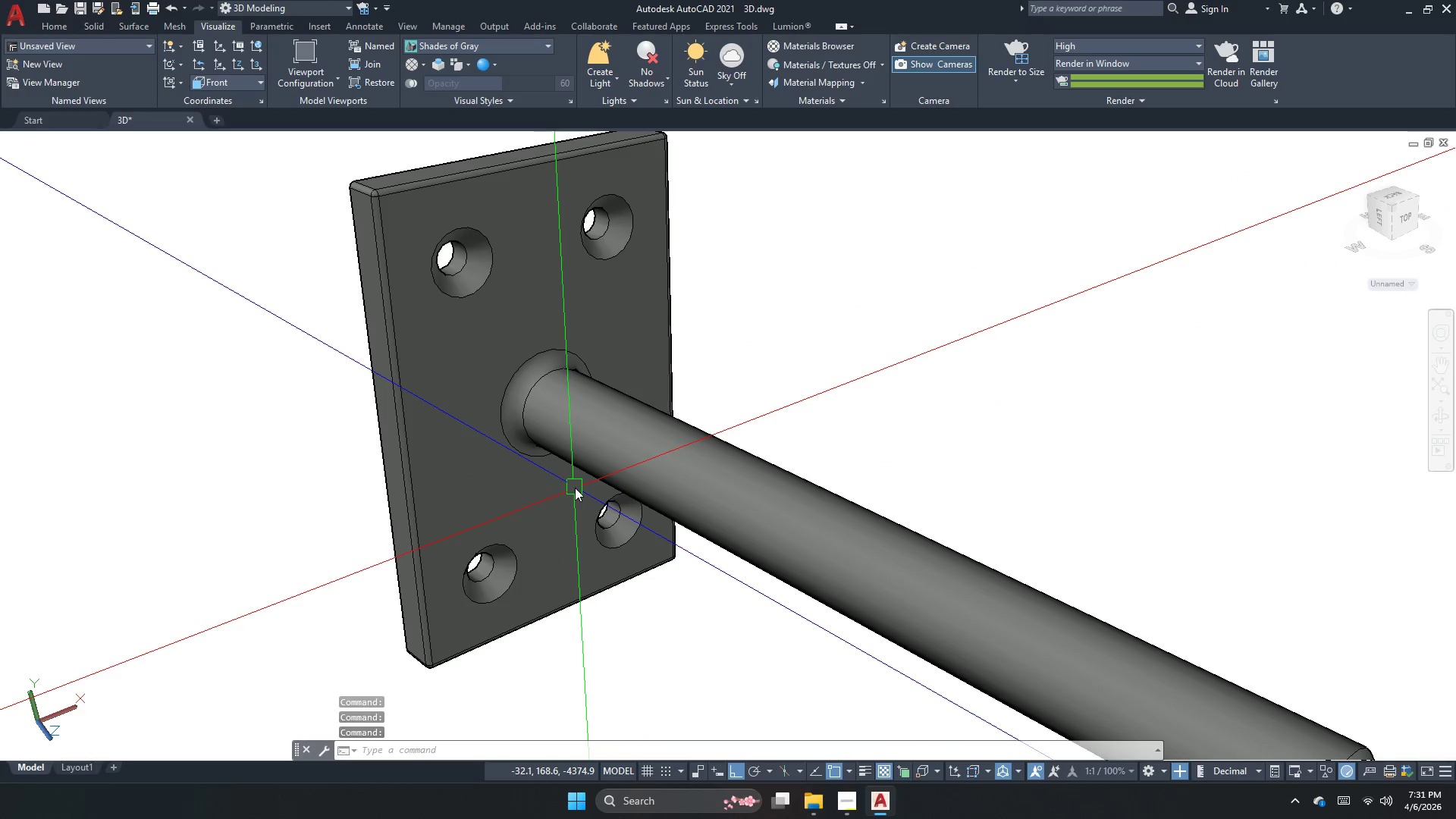 
scroll: coordinate [575, 488], scroll_direction: down, amount: 2.0
 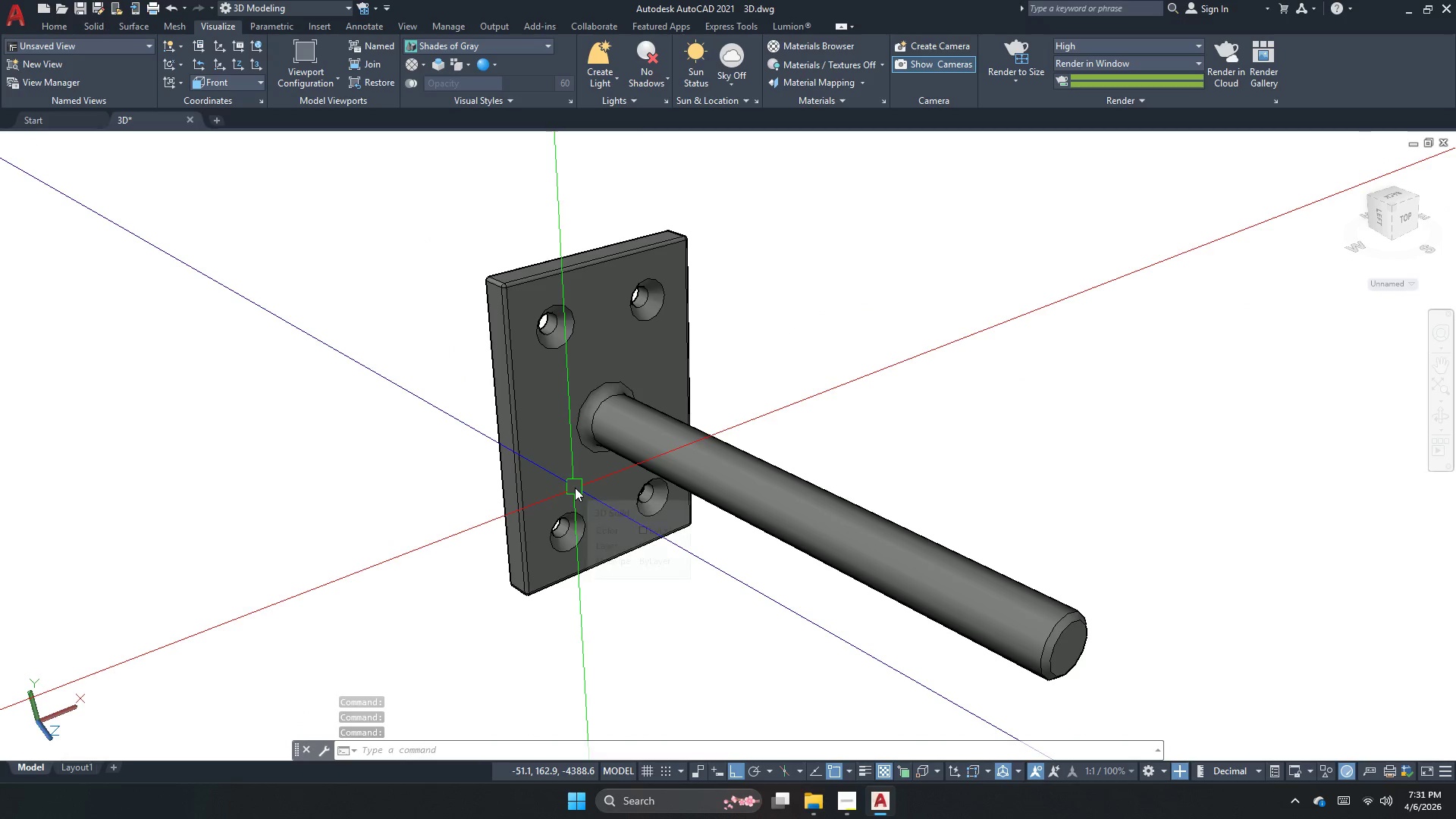 
key(Escape)
 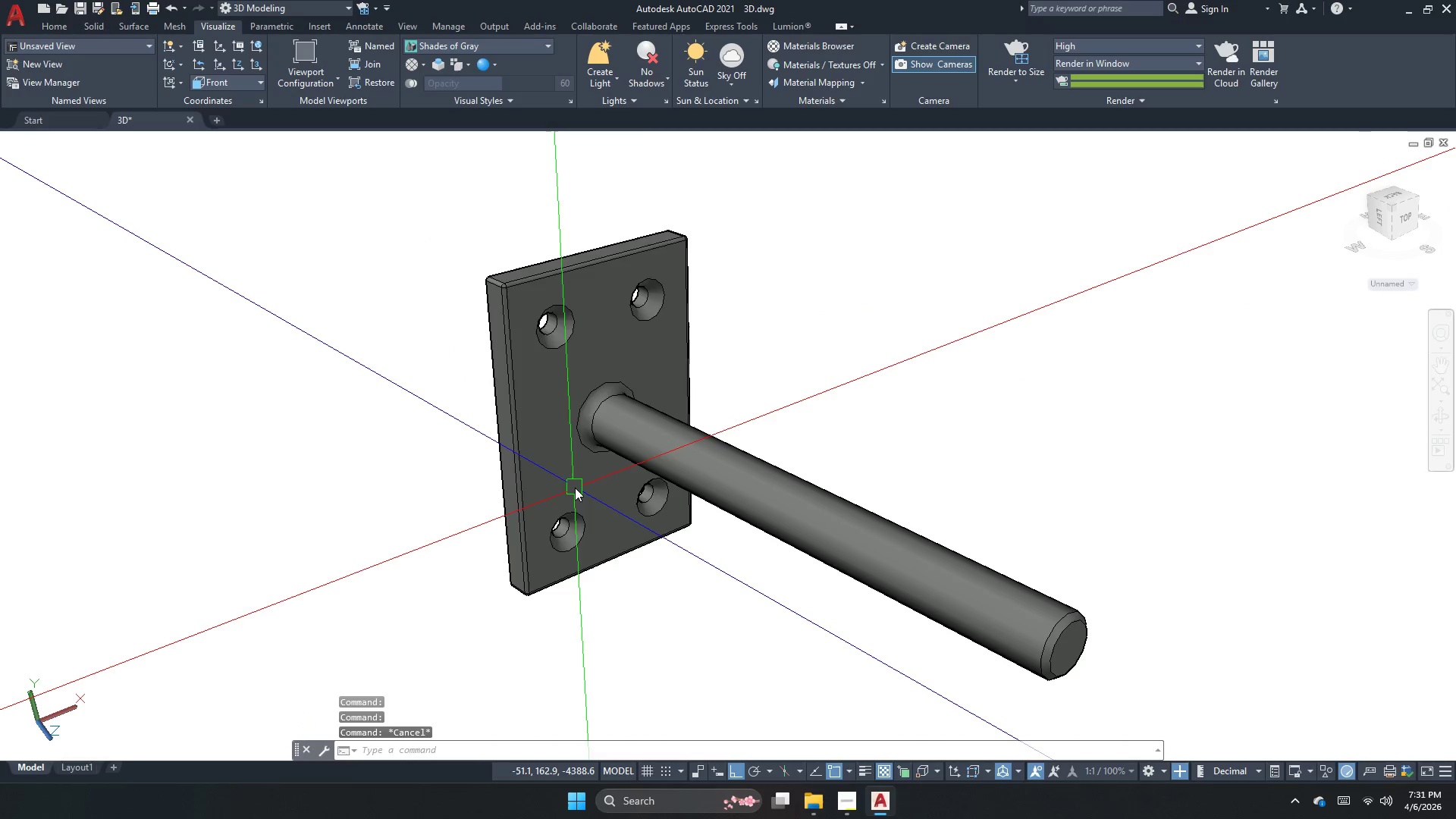 
key(Control+S)
 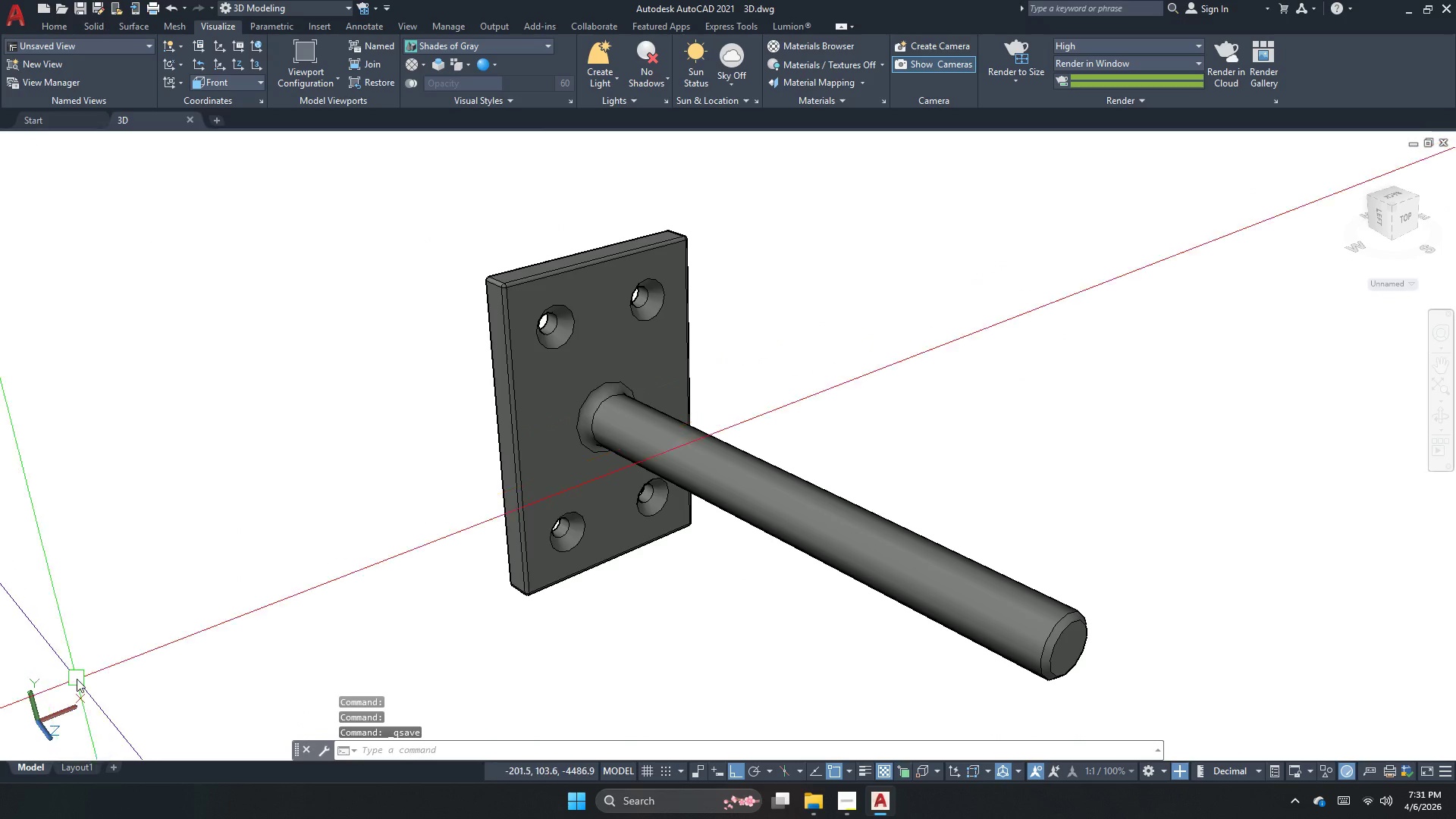 
left_click_drag(start_coordinate=[36, 737], to_coordinate=[38, 732])
 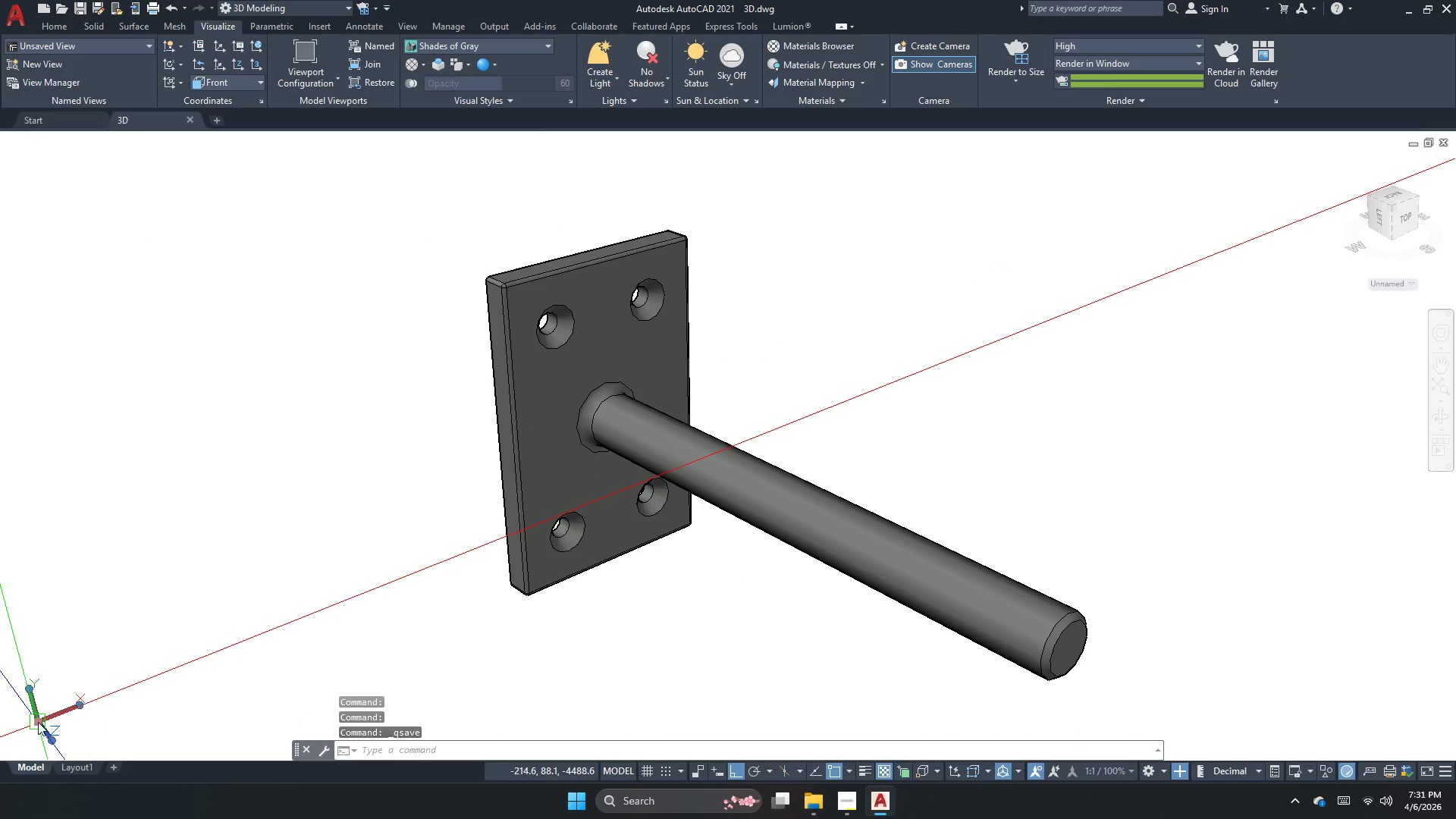 
left_click([38, 722])
 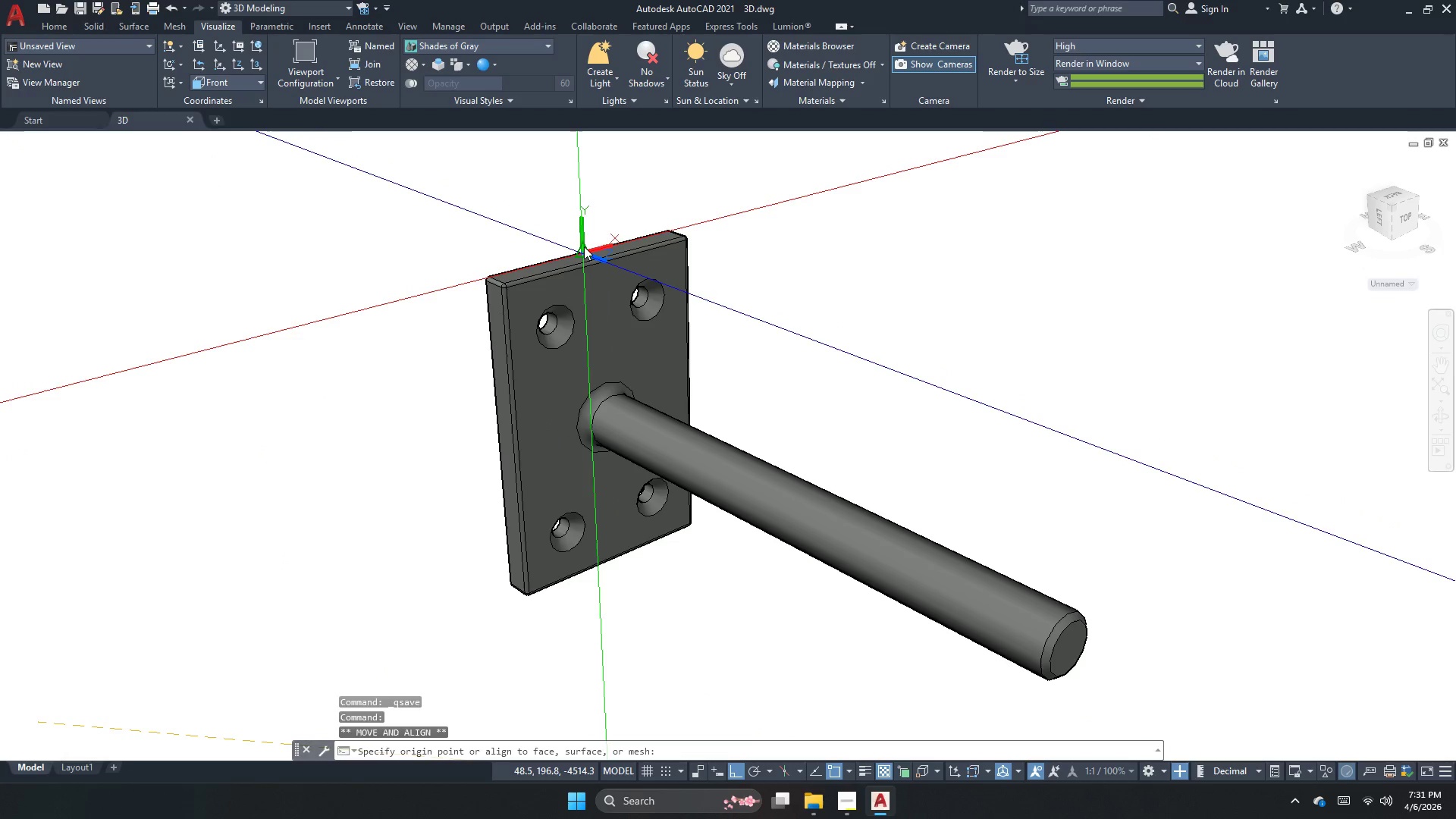 
left_click([584, 246])
 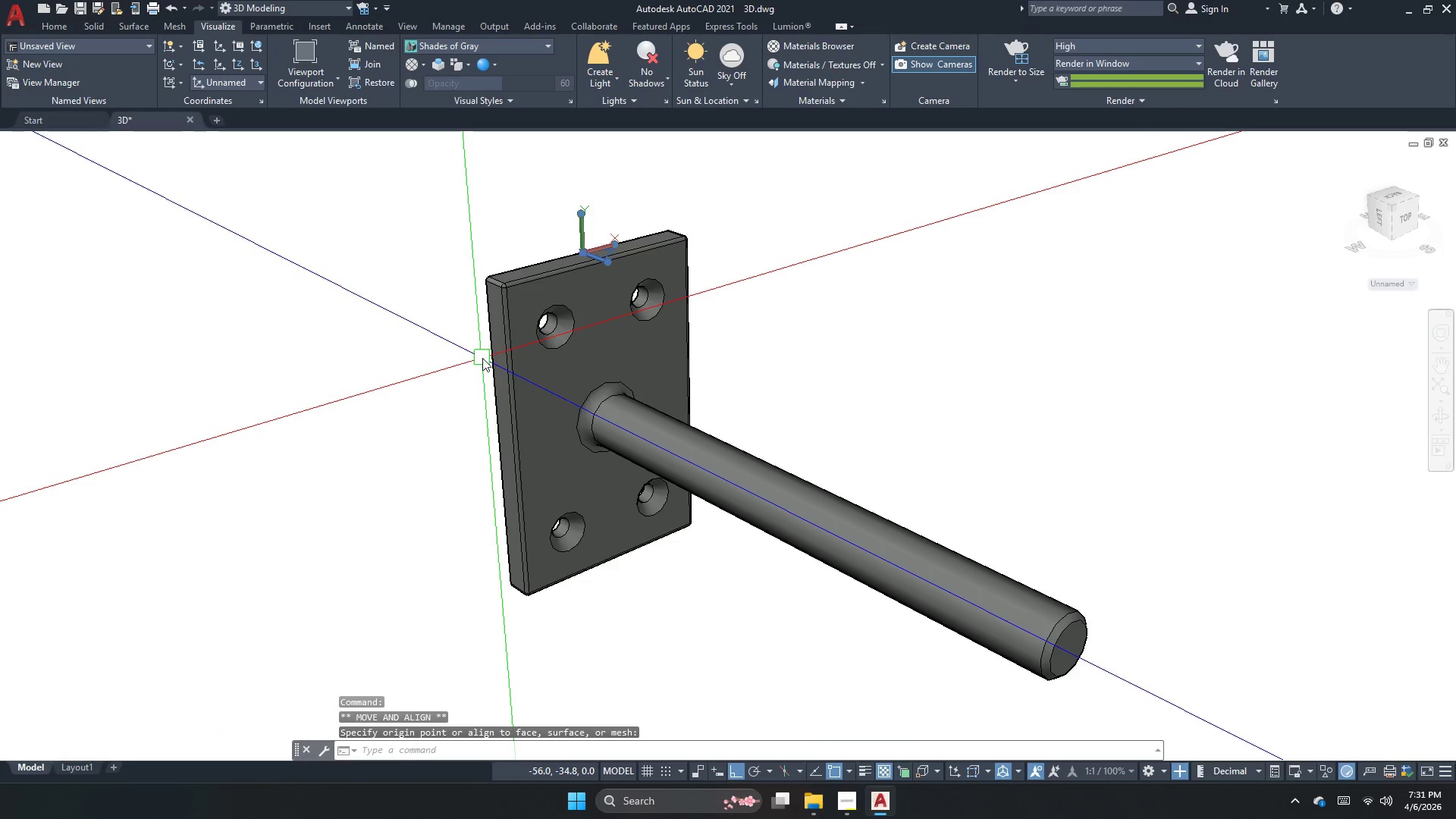 
key(Escape)
 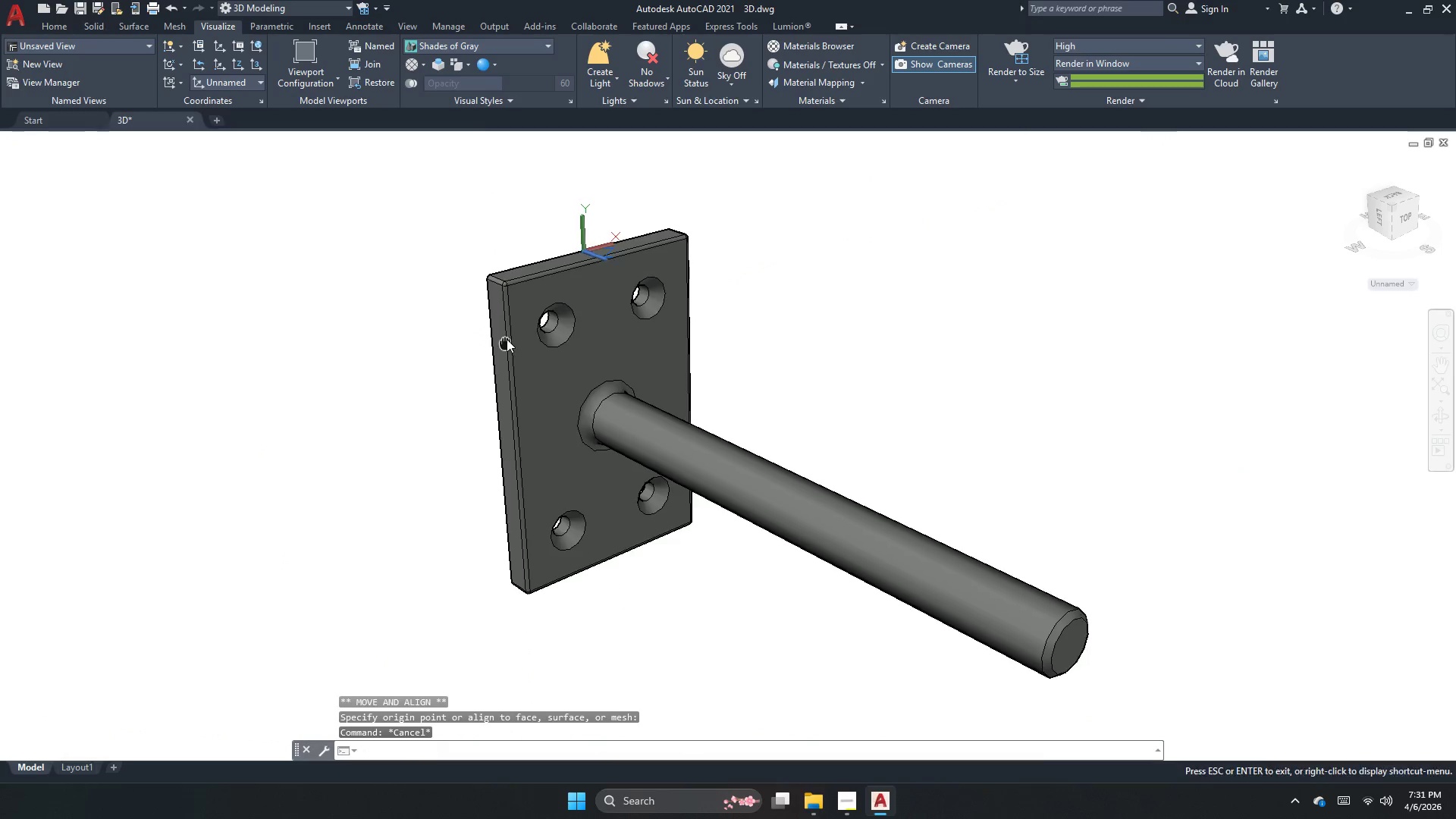 
double_click([507, 339])
 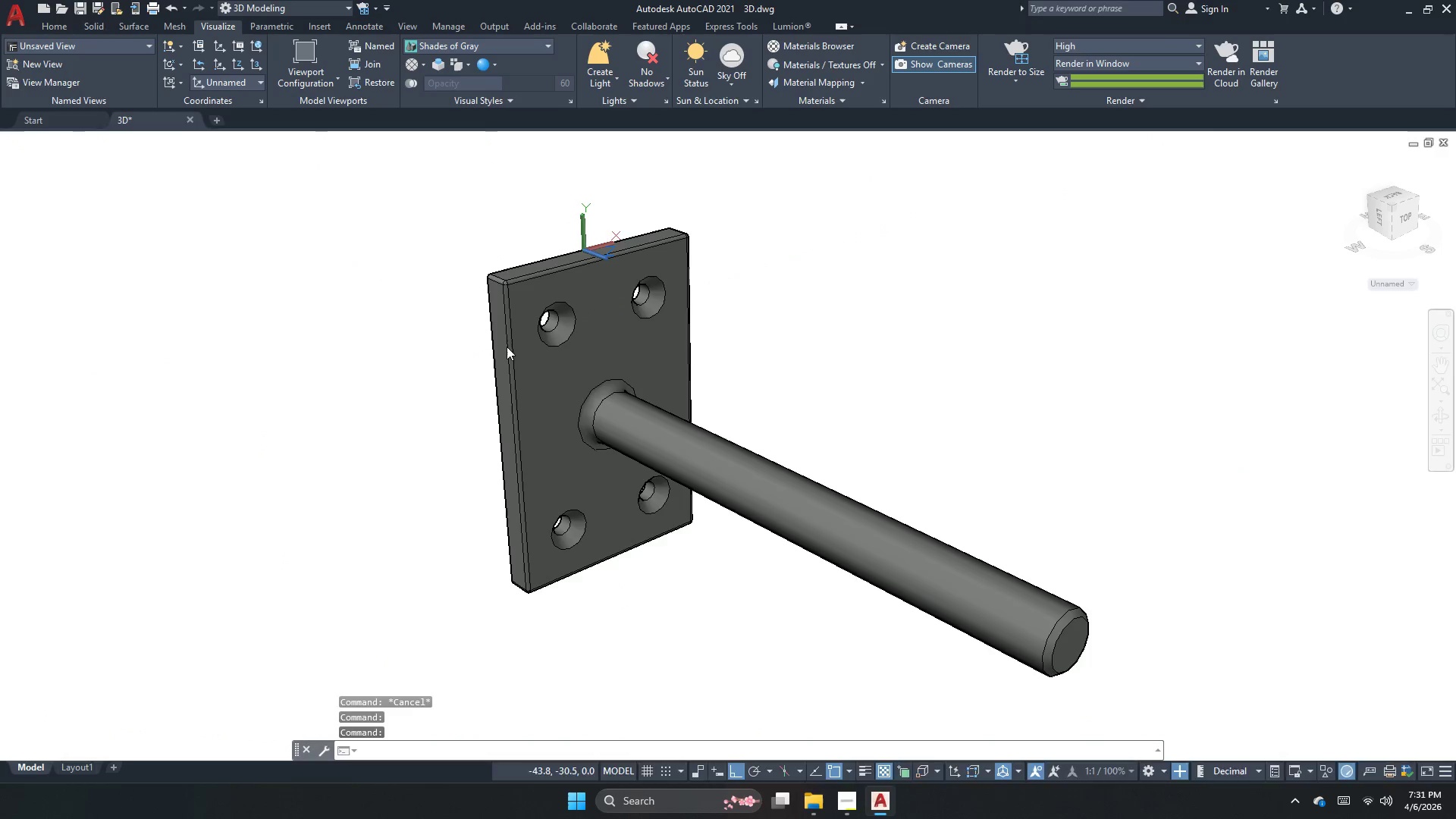 
triple_click([507, 347])
 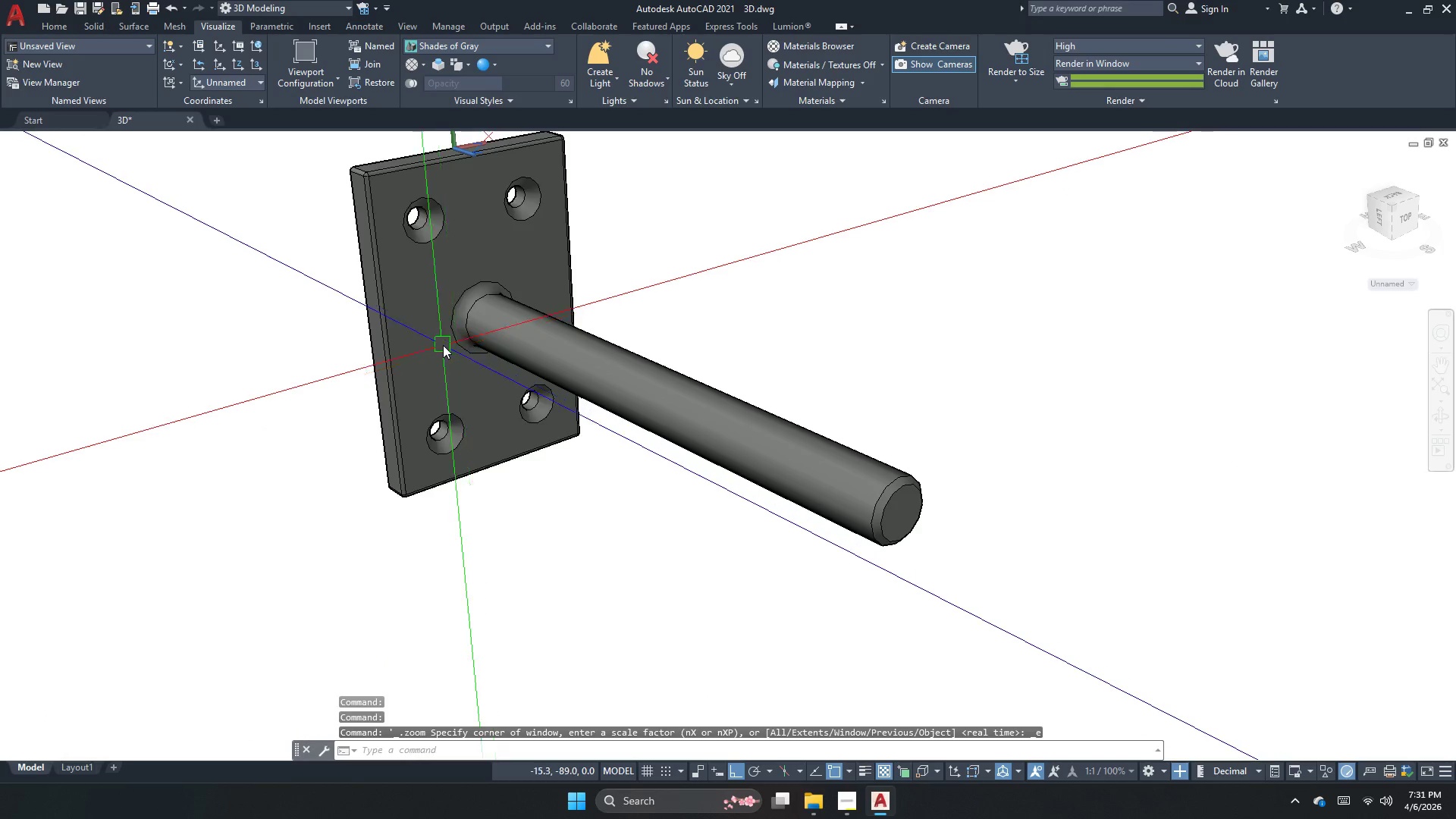 
scroll: coordinate [443, 345], scroll_direction: up, amount: 1.0
 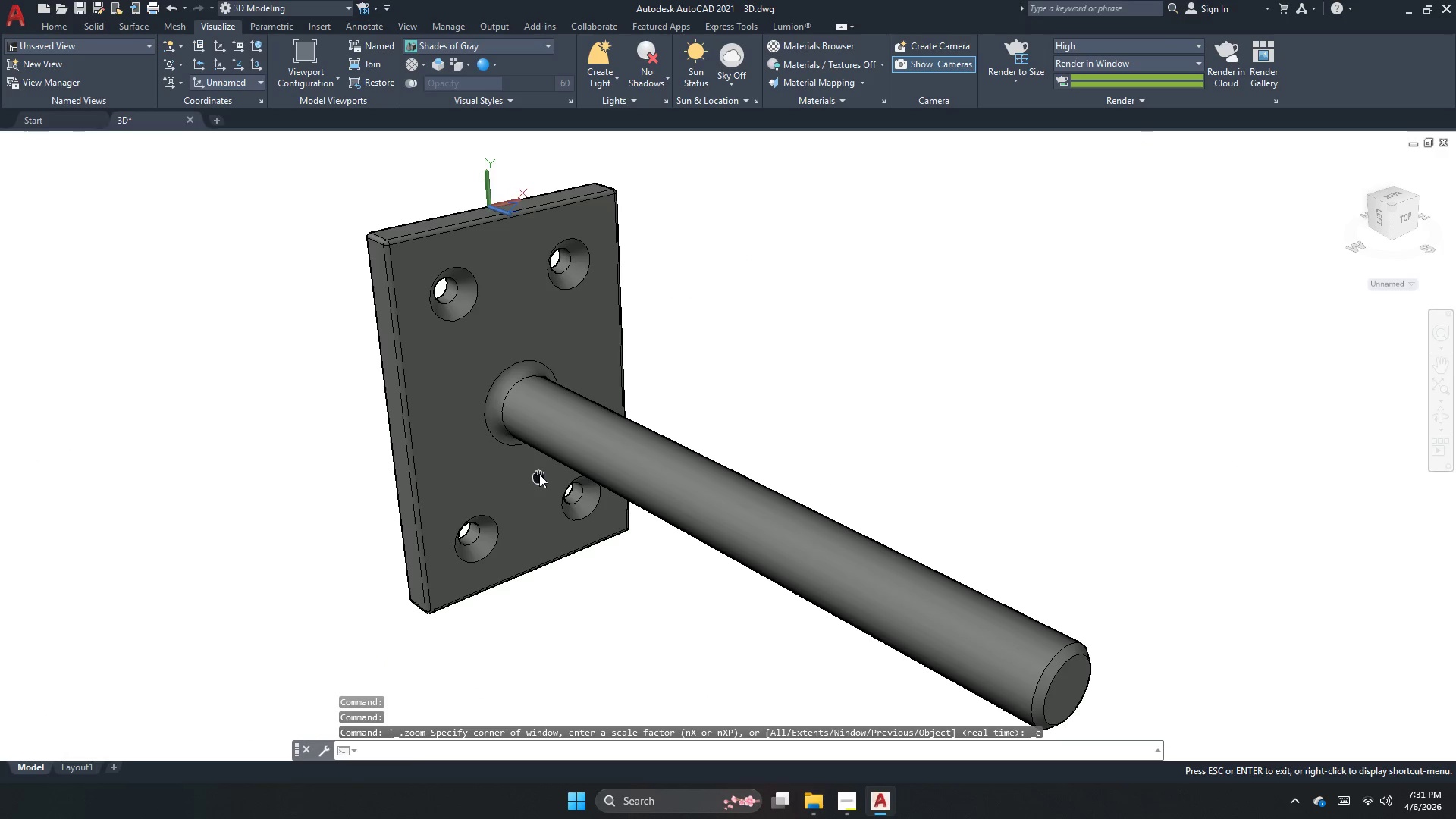 
key(Escape)
 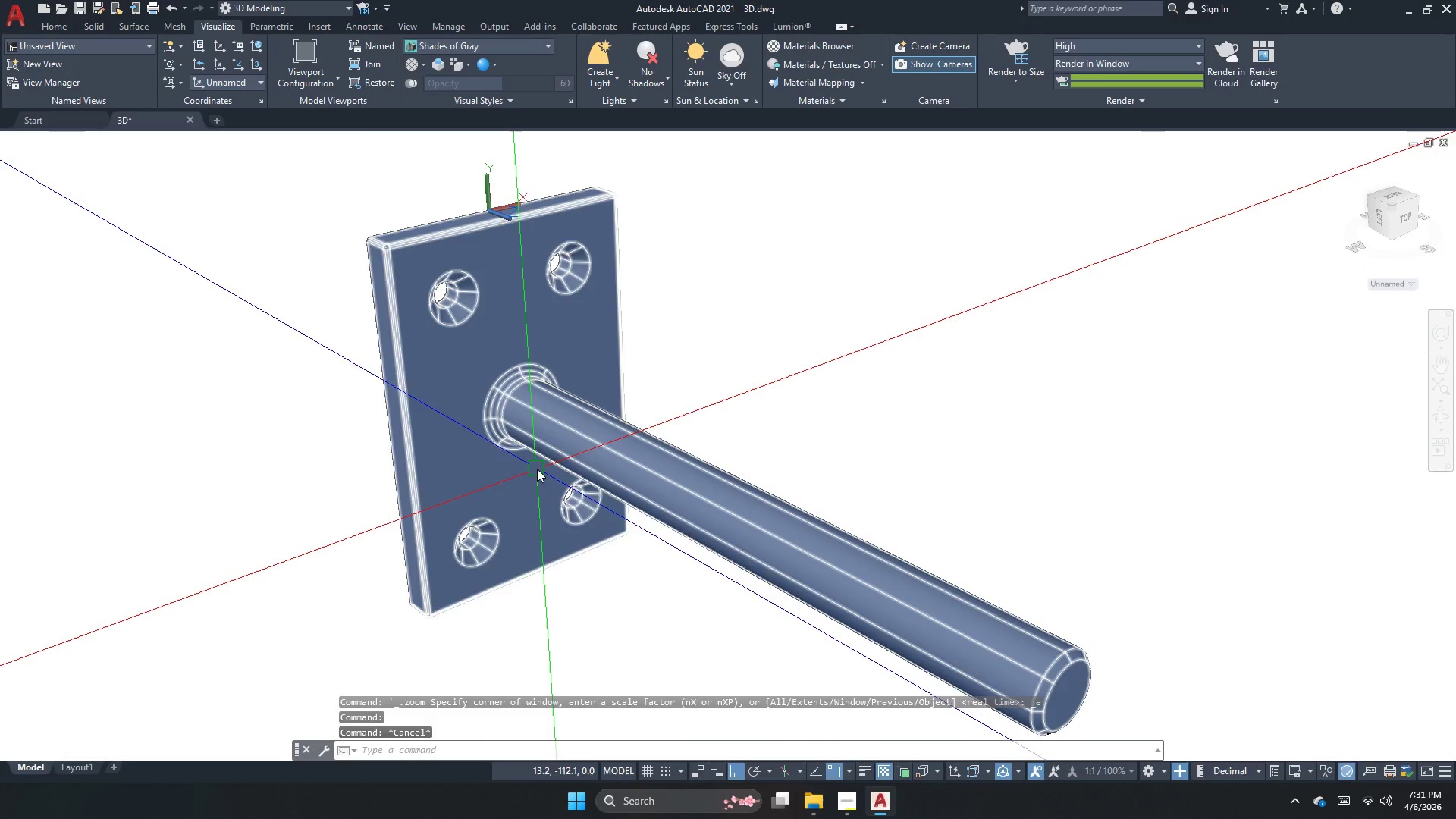 
key(Control+ControlLeft)
 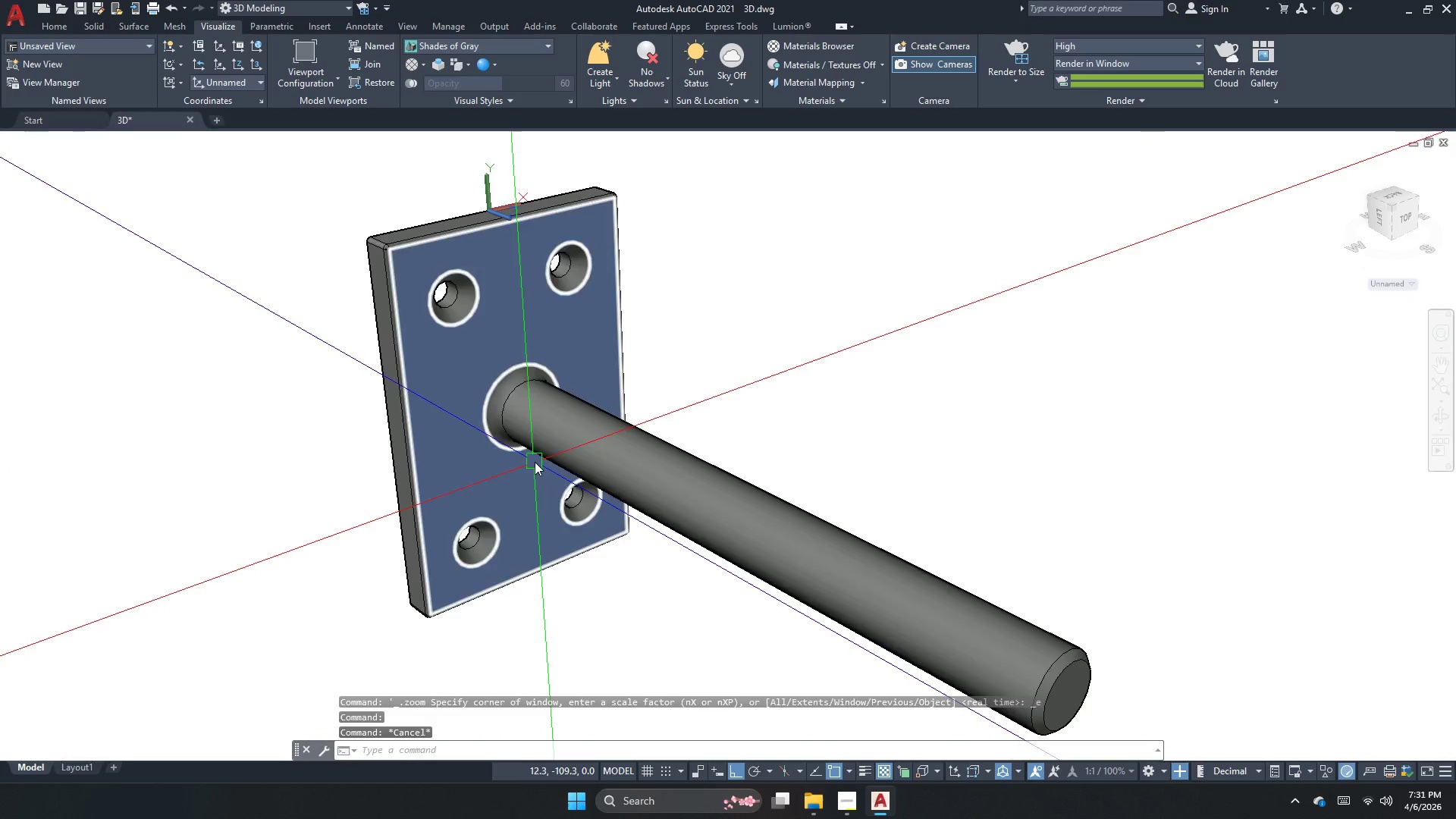 
key(Control+S)
 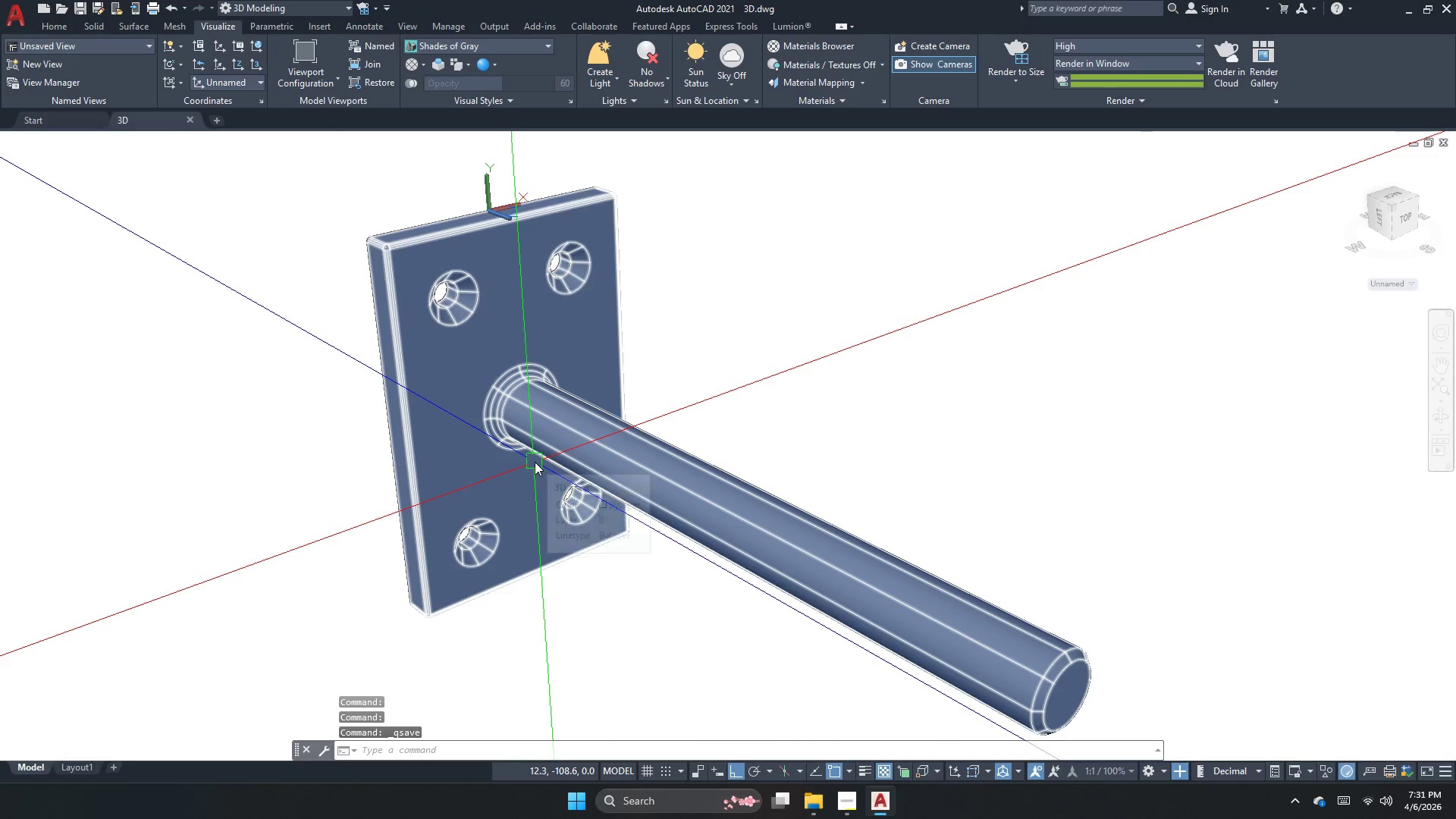 
key(Escape)
type(purge)
 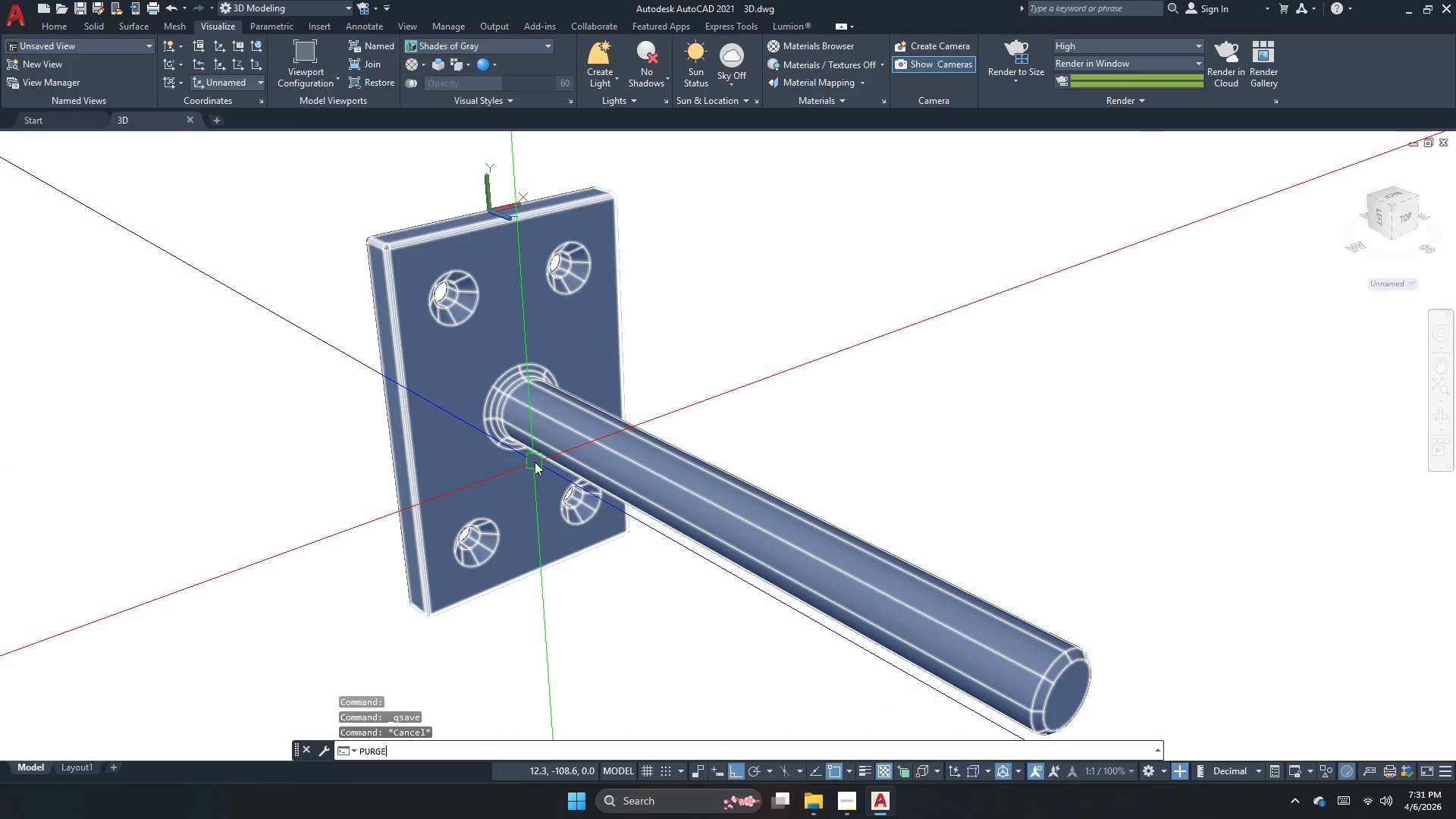 
key(Enter)
 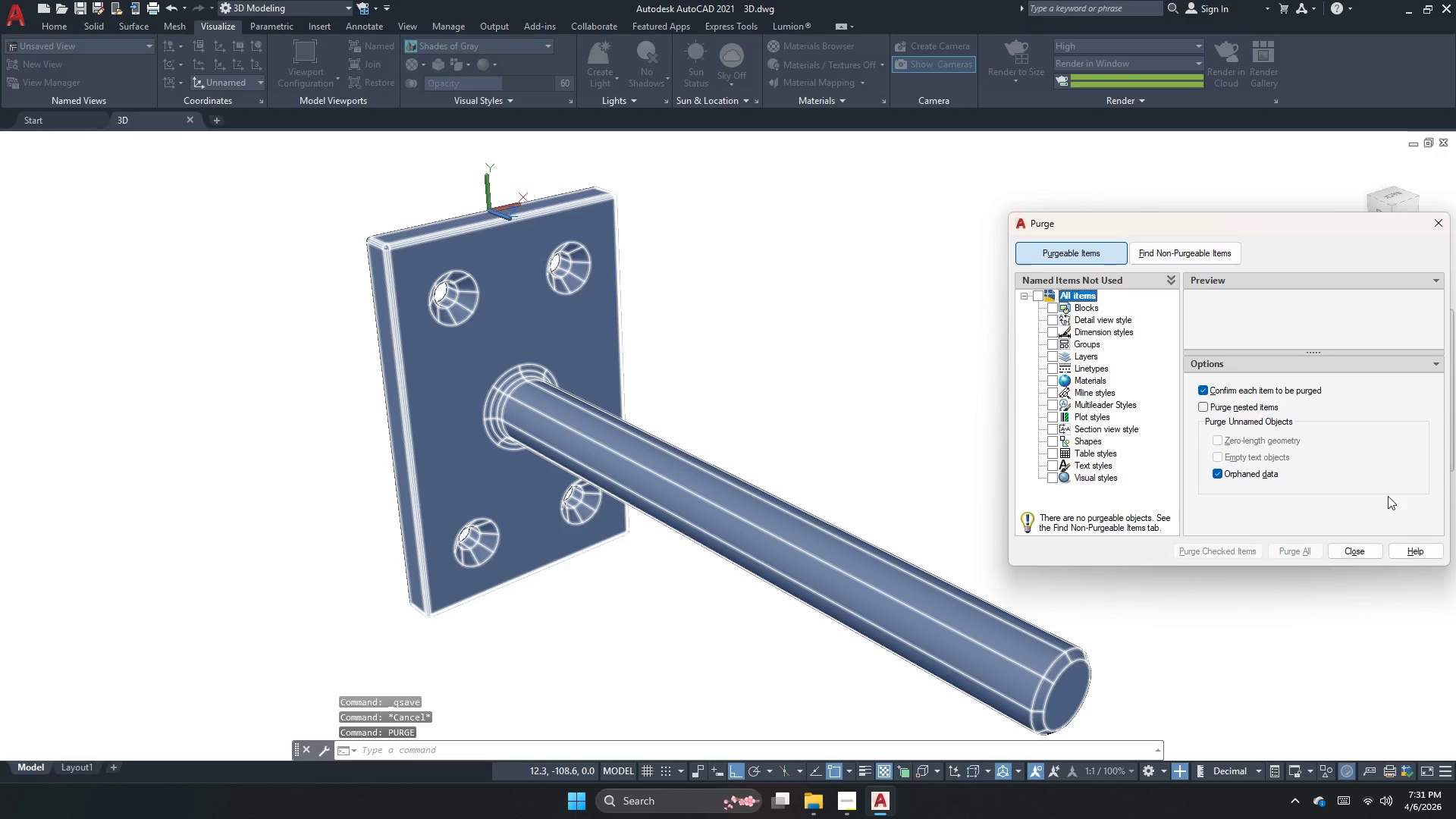 
key(Escape)
 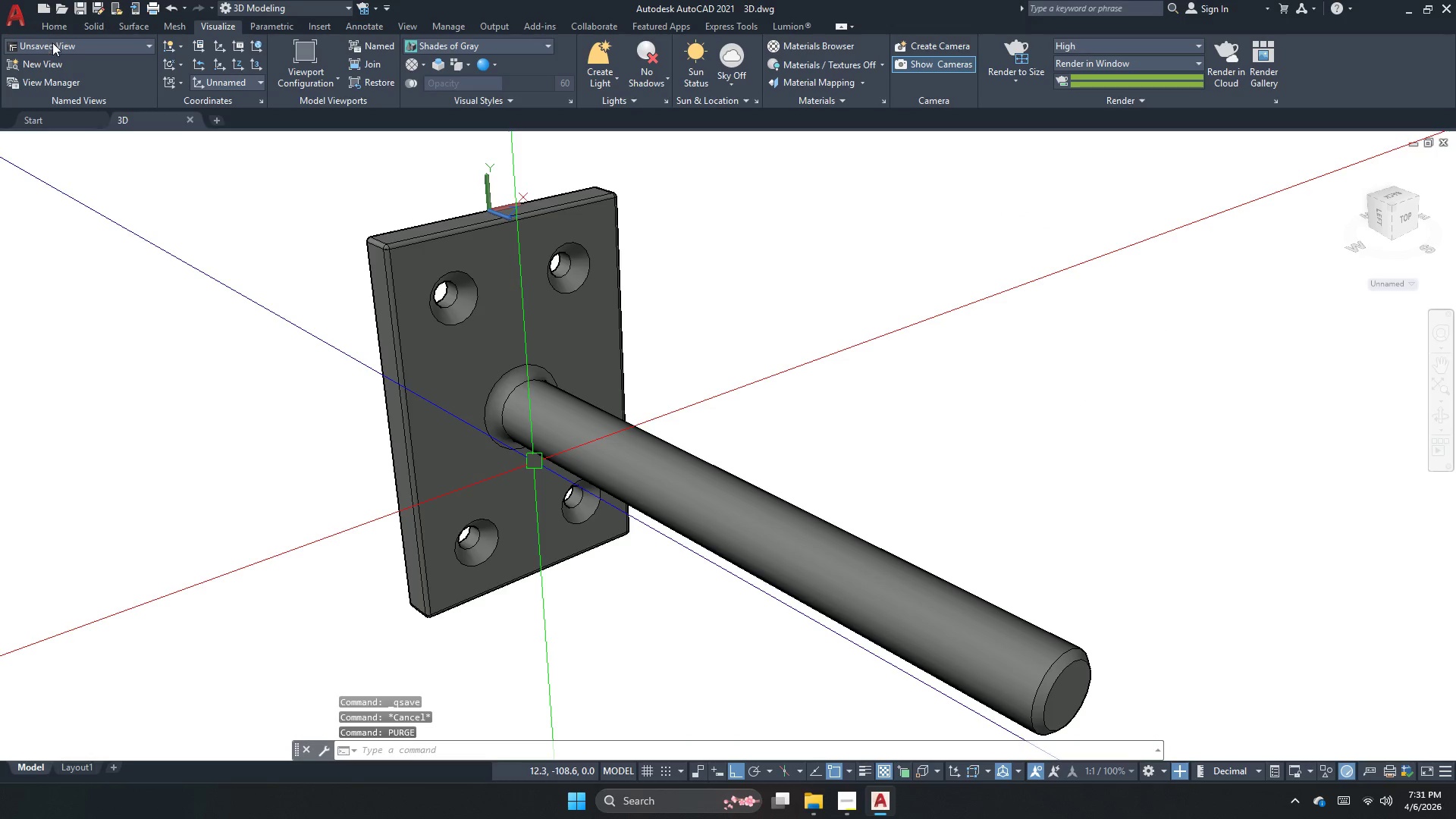 
left_click([55, 49])
 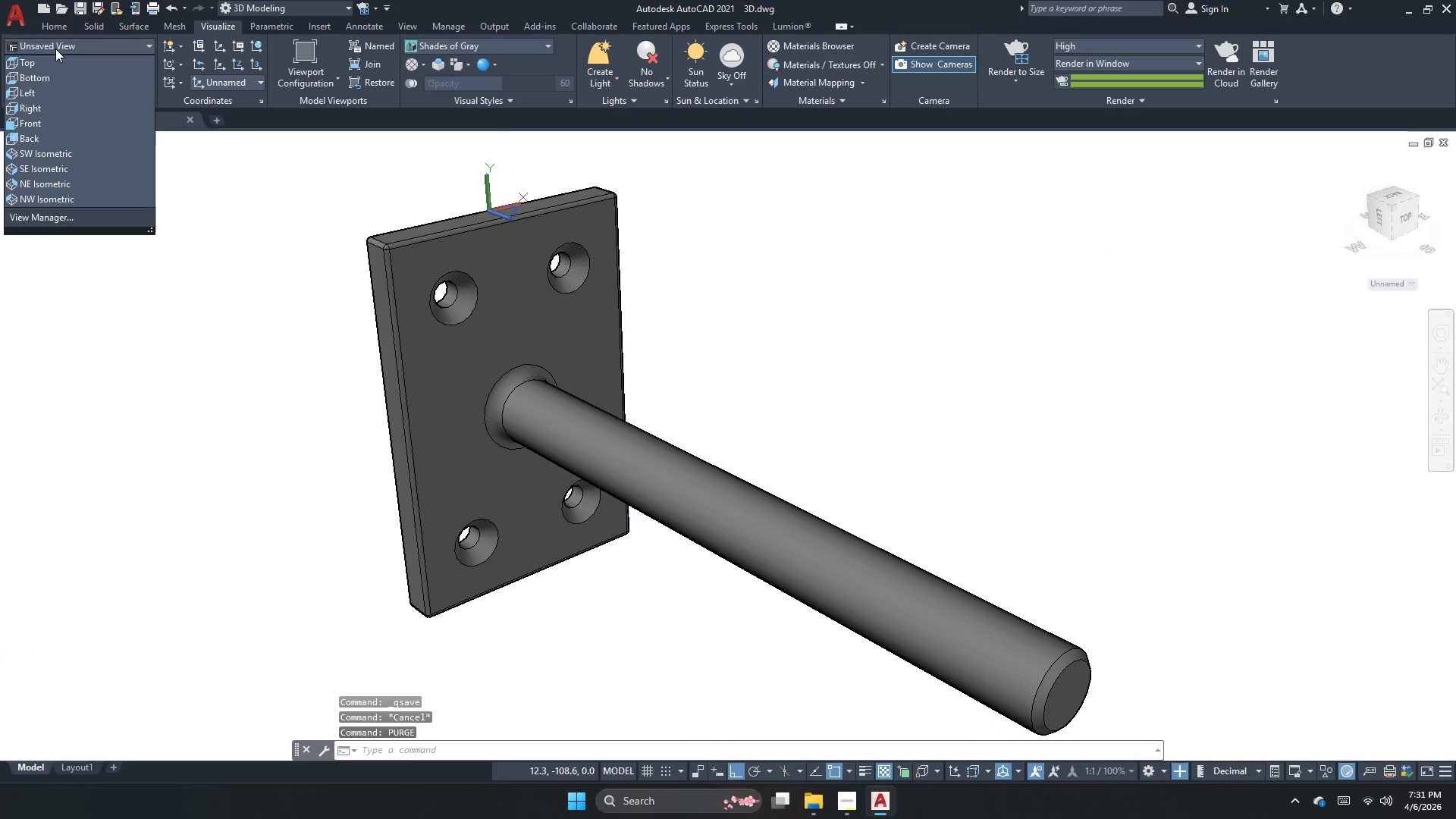 
left_click([55, 49])
 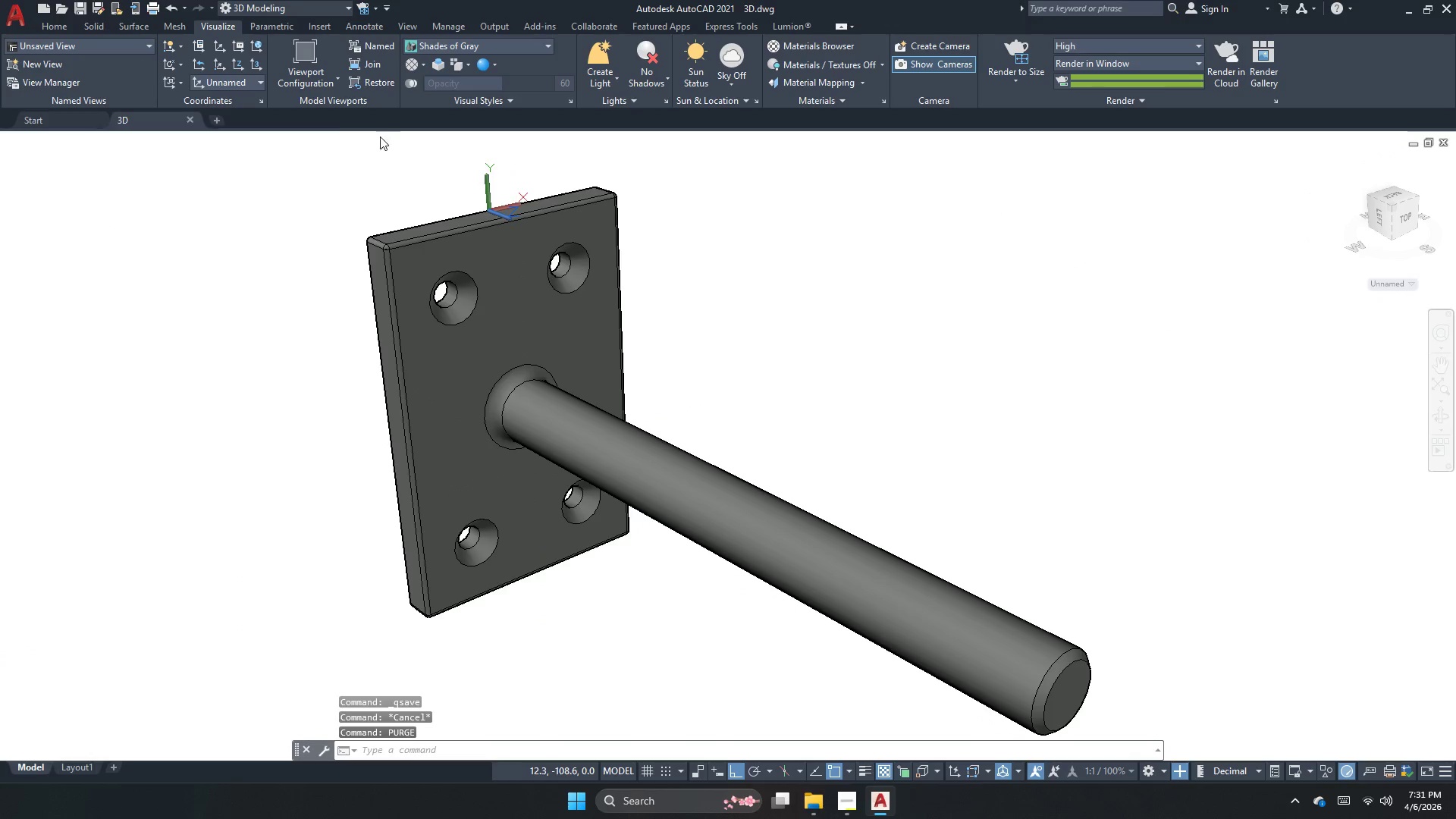 
key(Escape)
 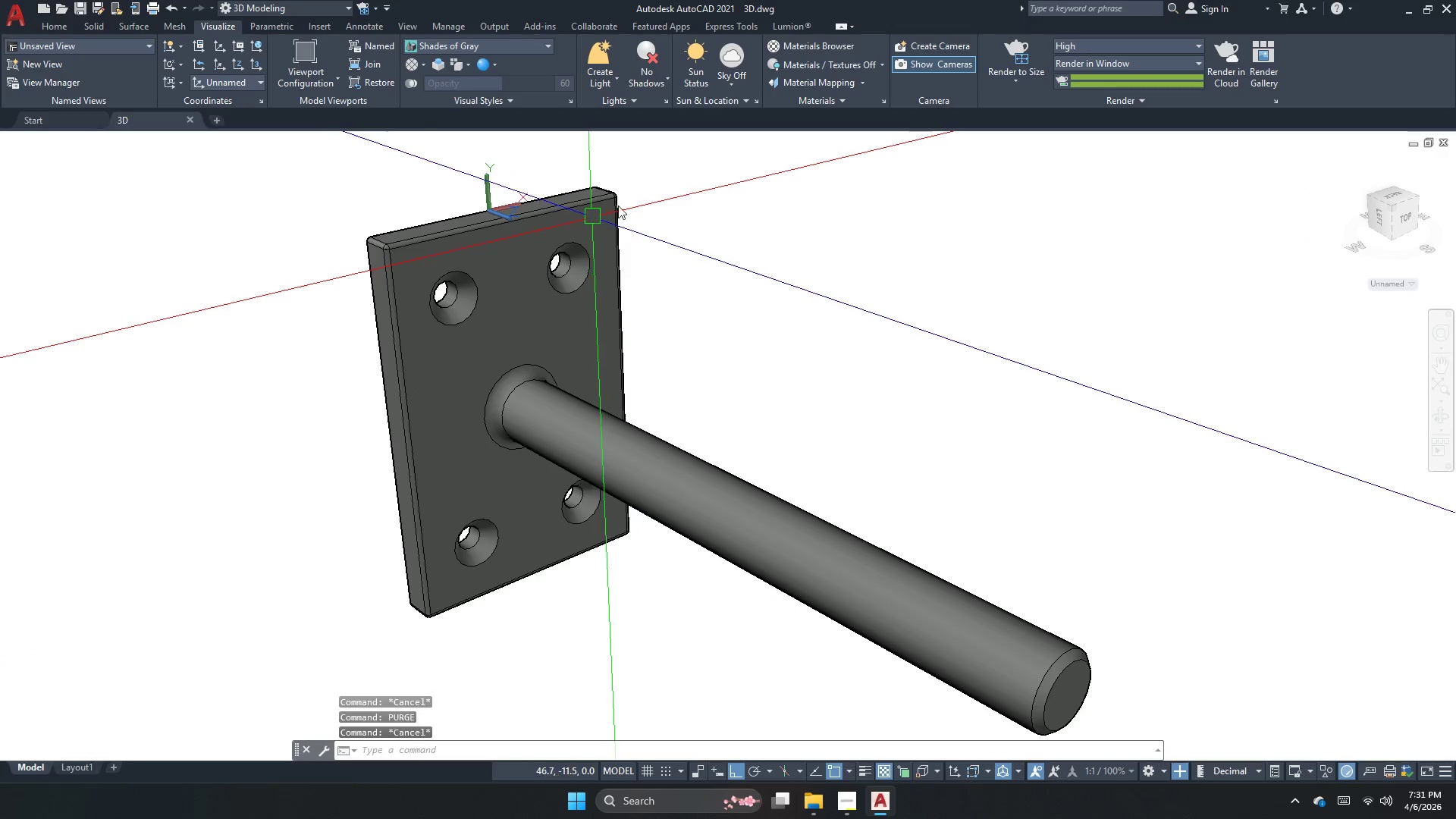 
key(Escape)
 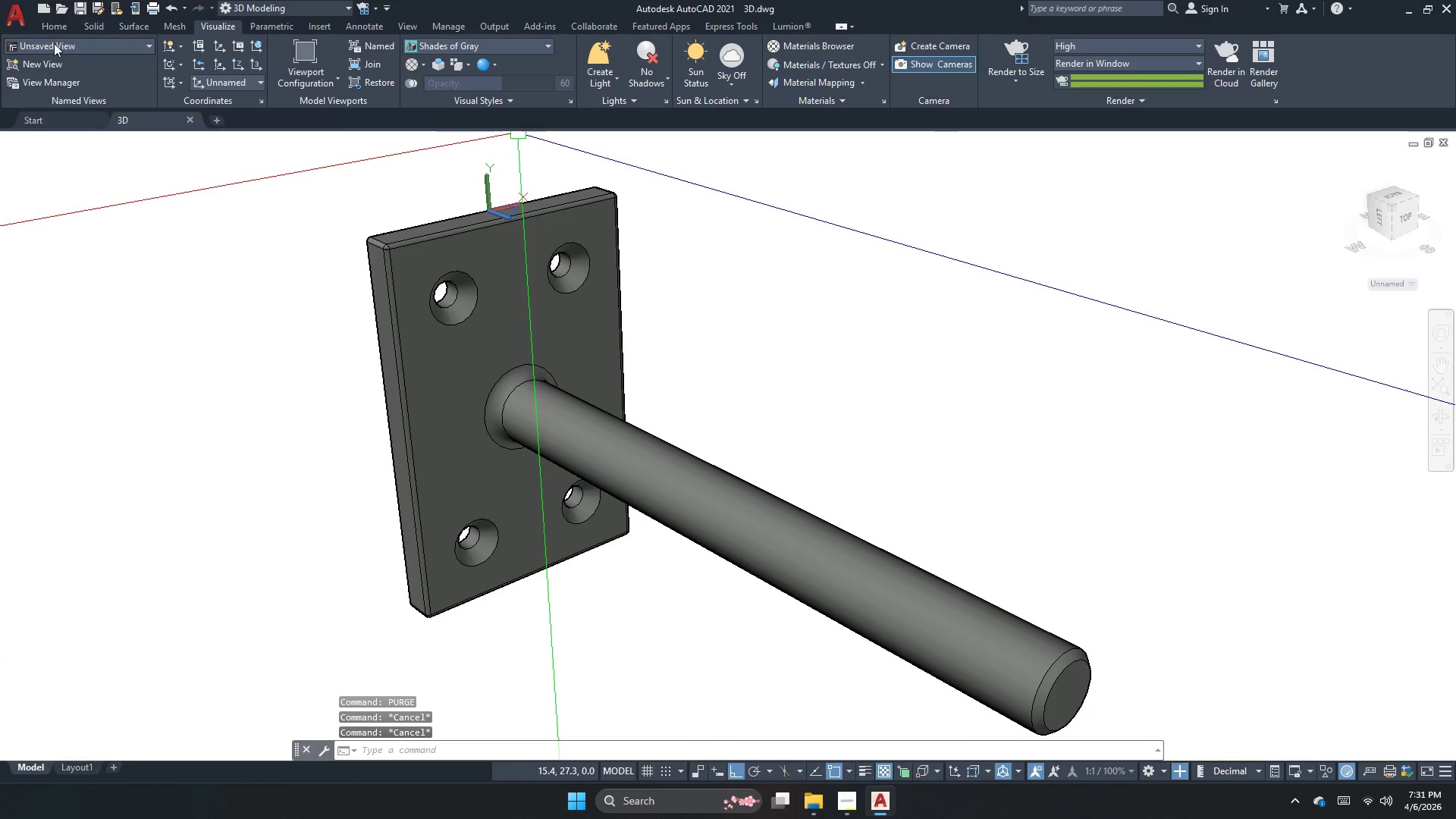 
left_click([71, 30])
 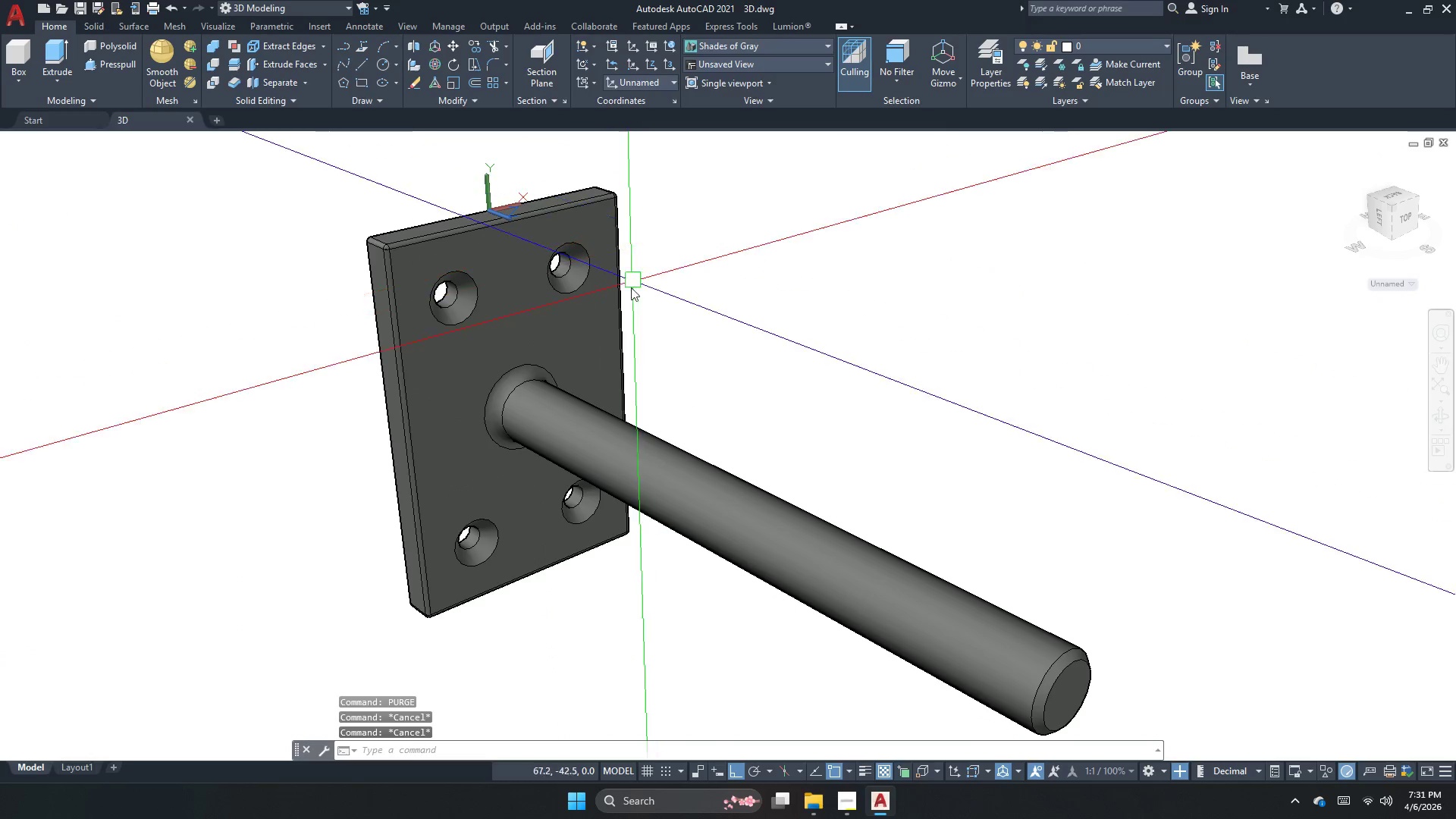 
key(Escape)
 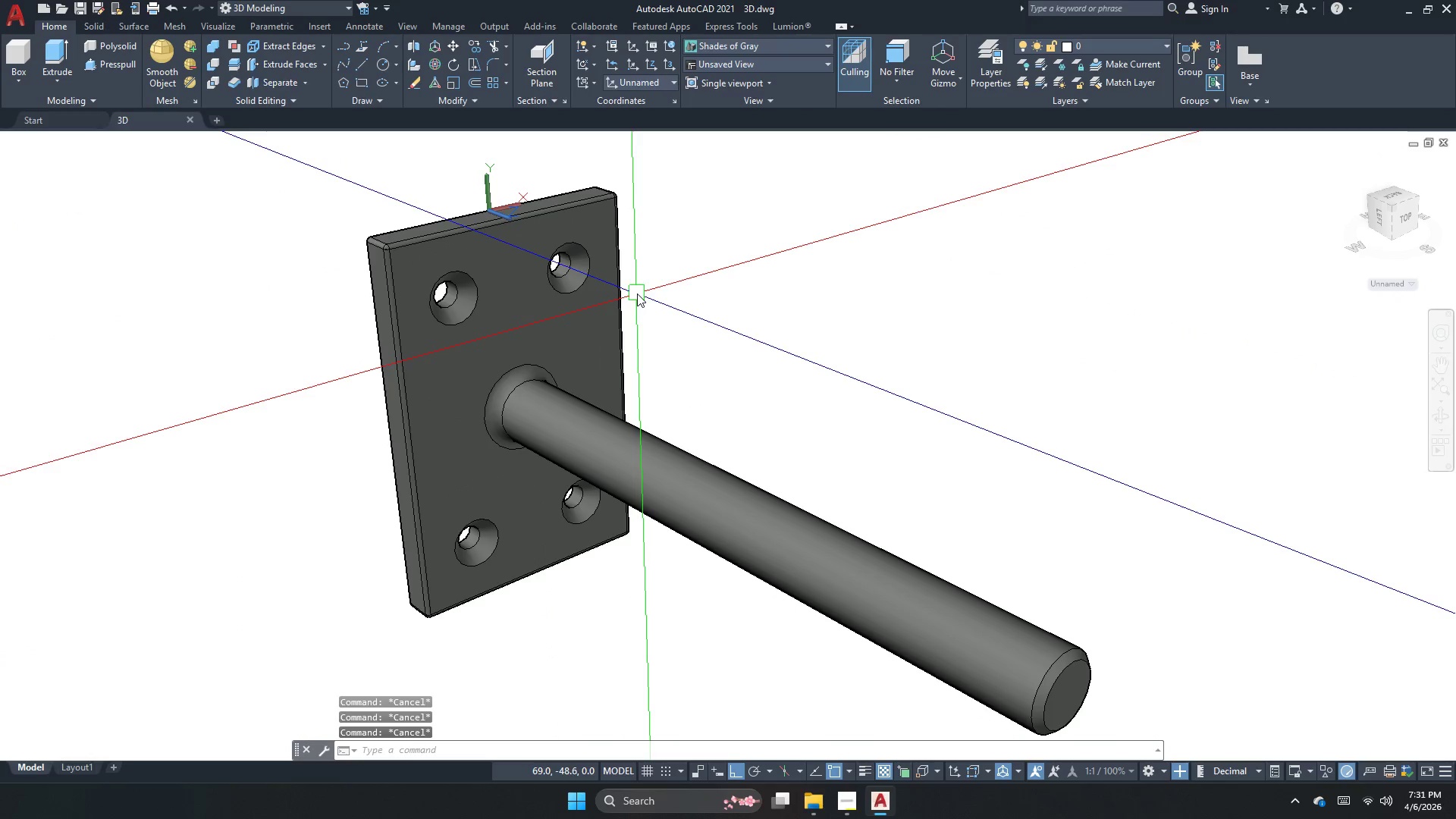 
key(Escape)
 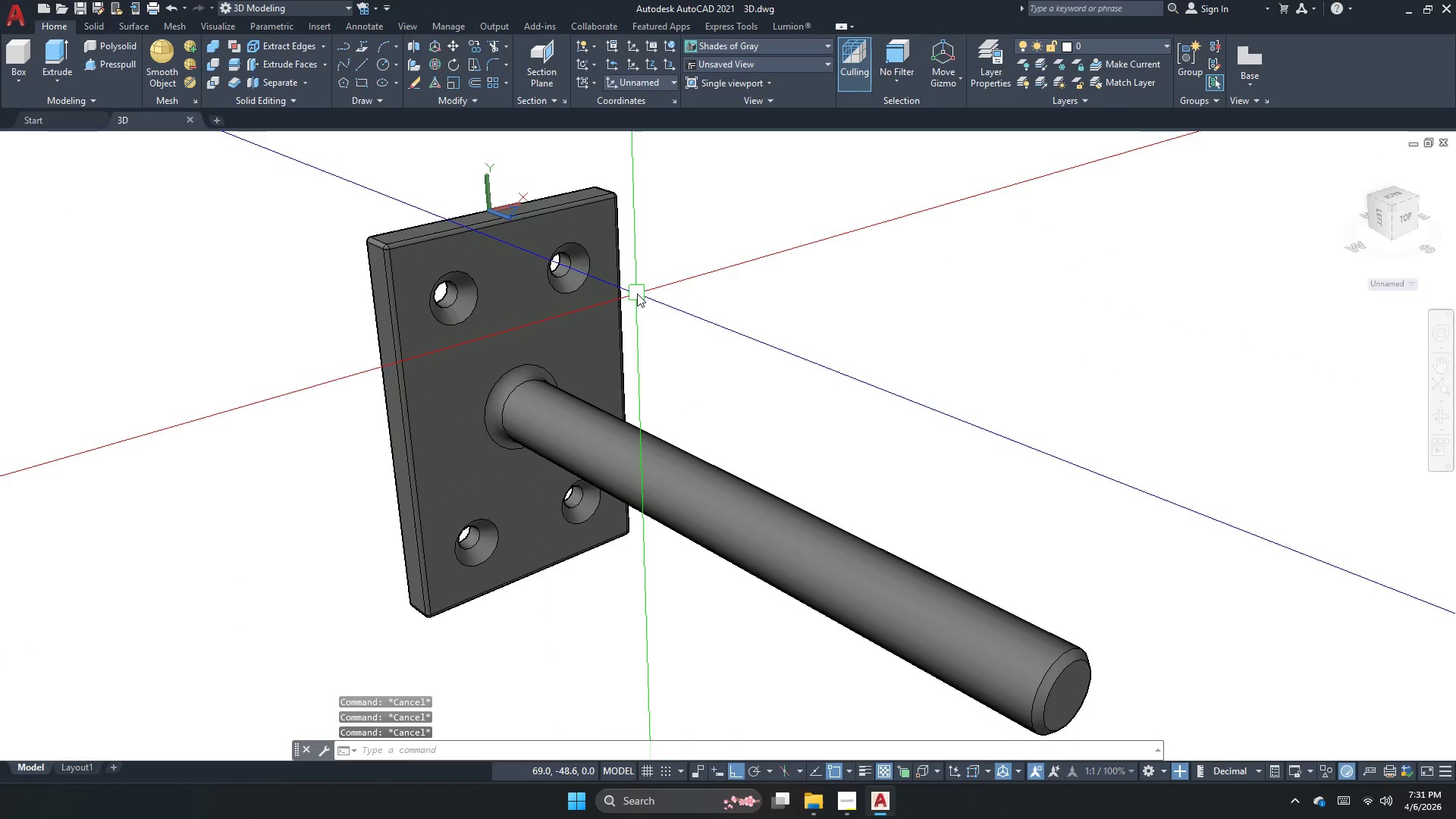 
key(Control+ControlLeft)
 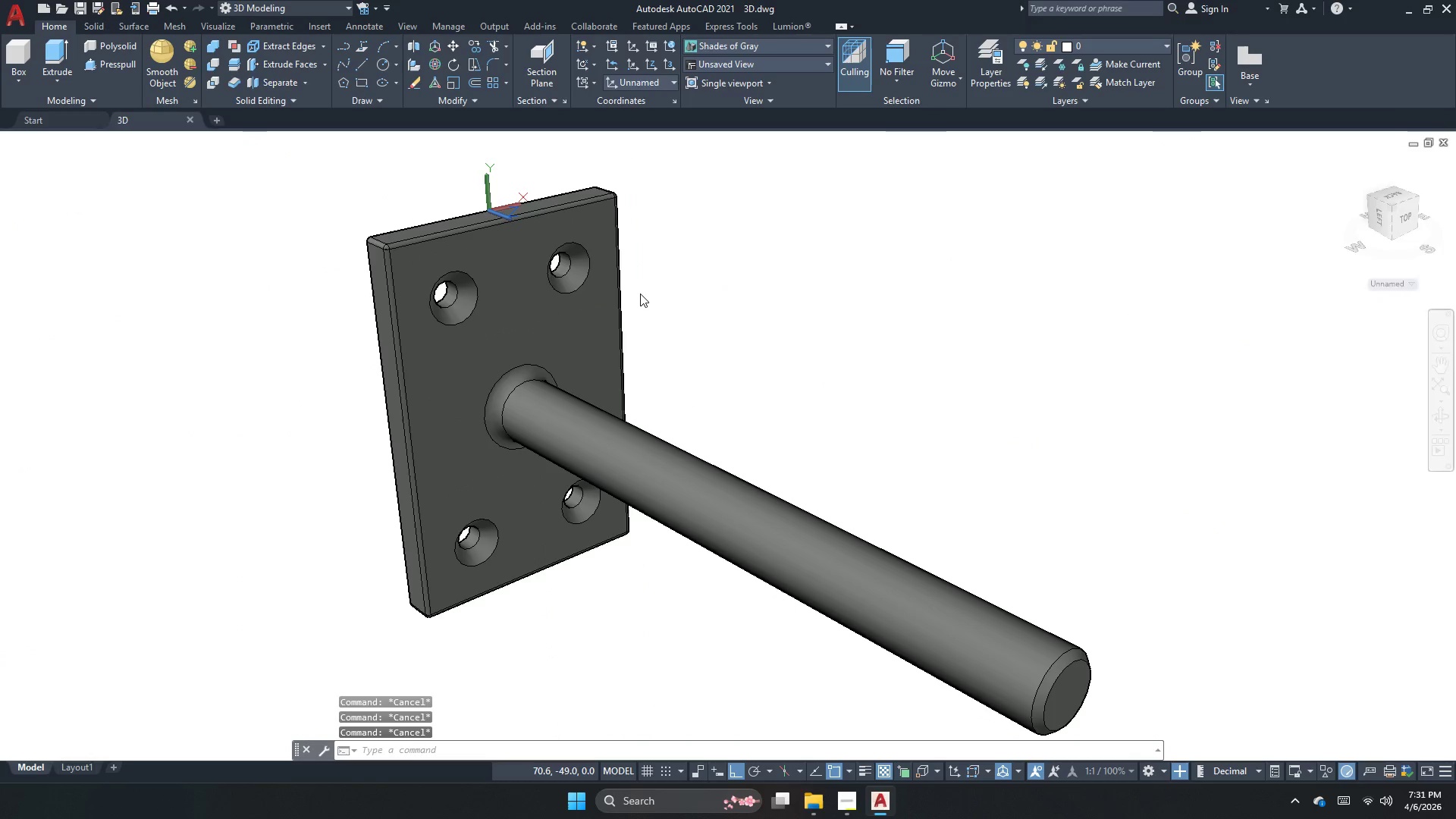 
key(Control+S)
 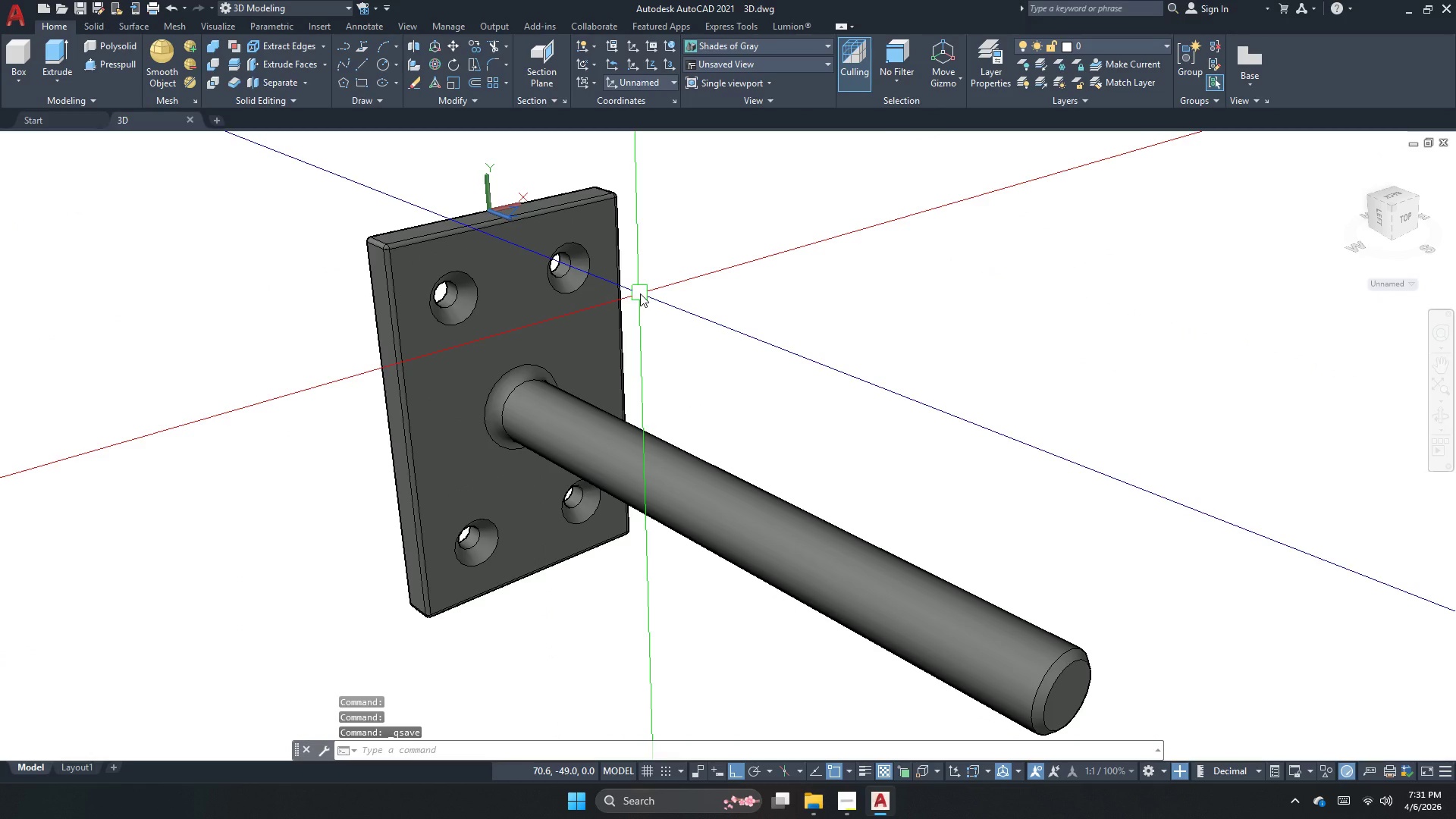 
key(Control+ControlLeft)
 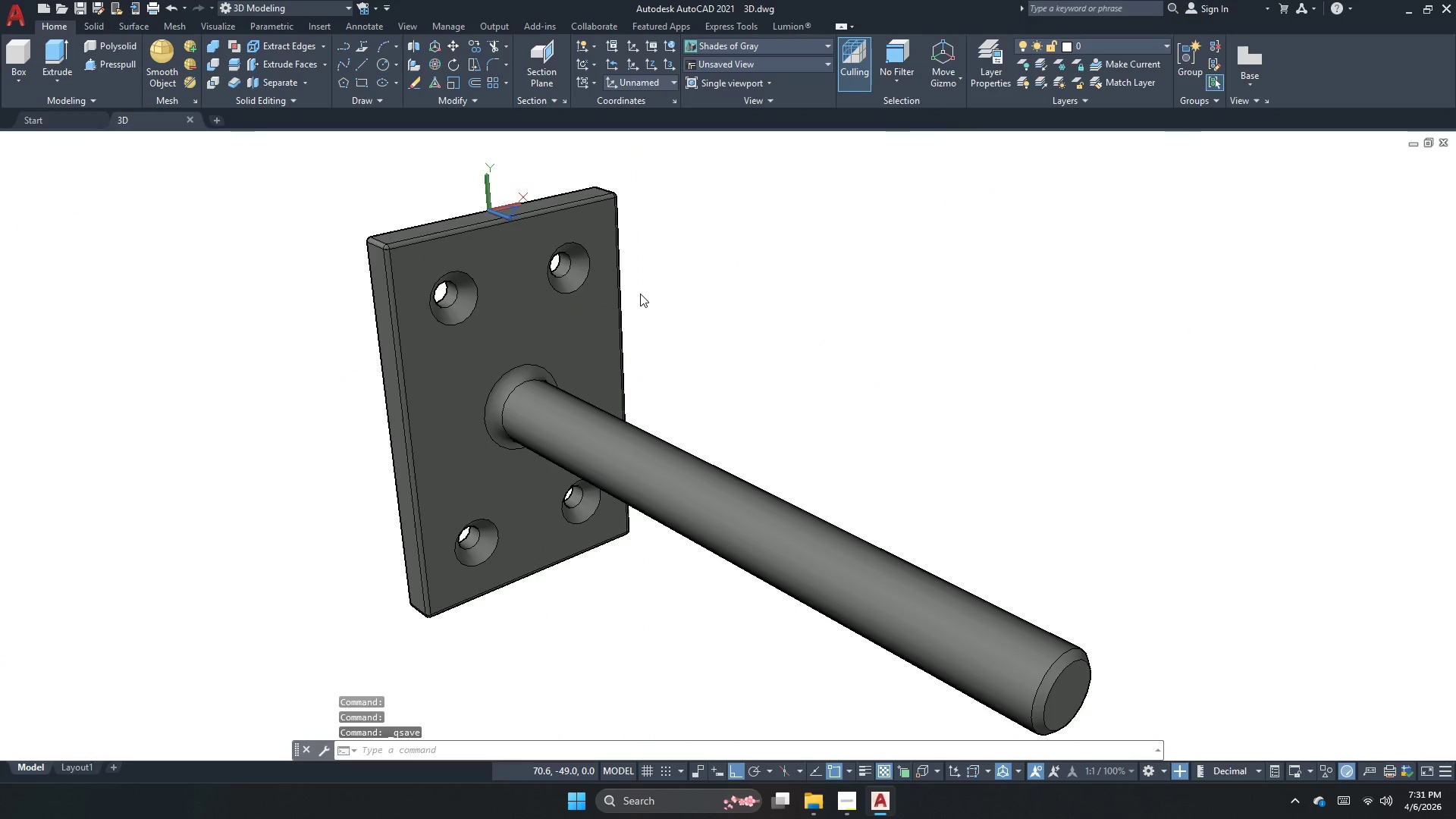 
key(S)
 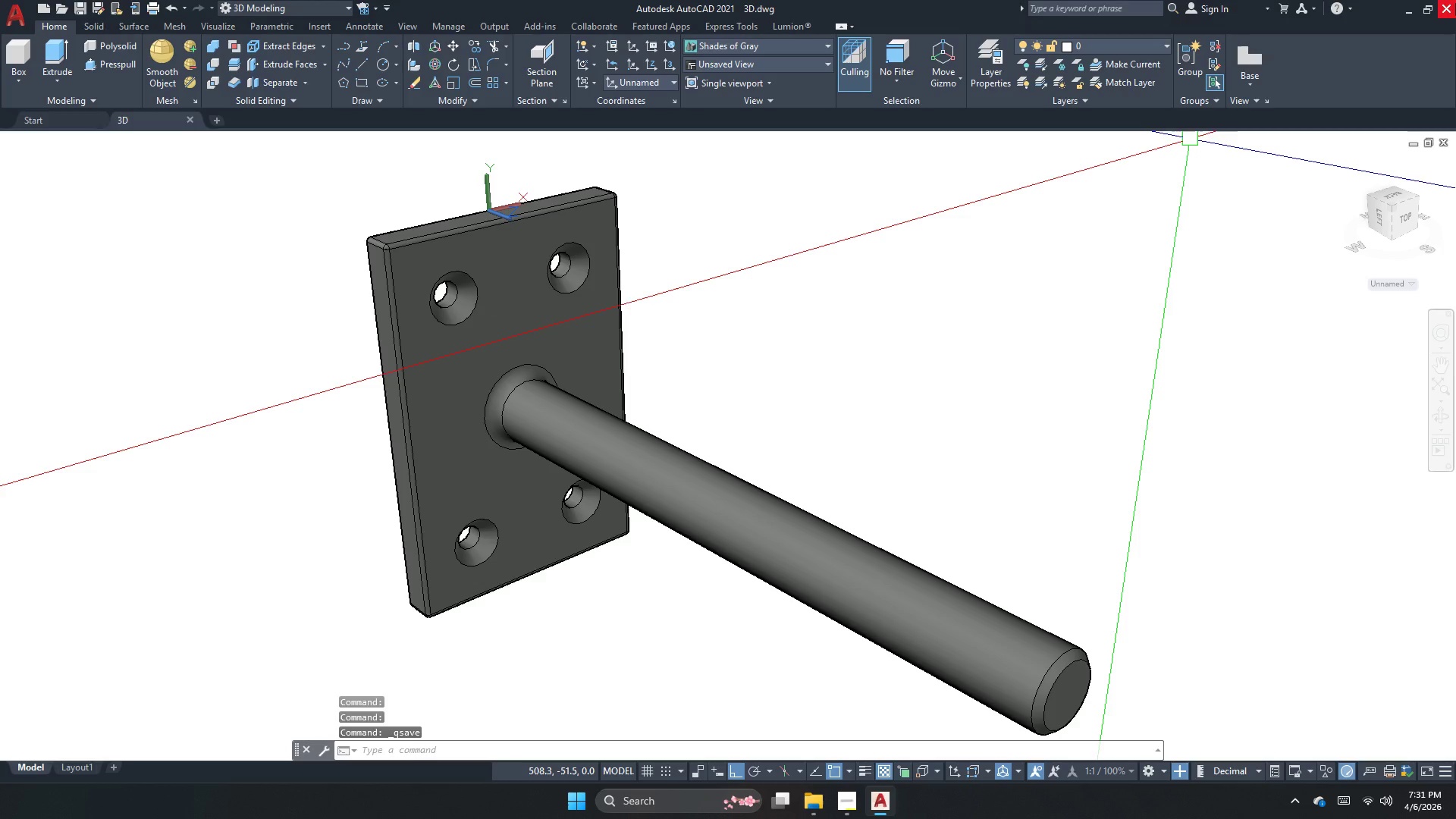 
left_click([1455, 3])
 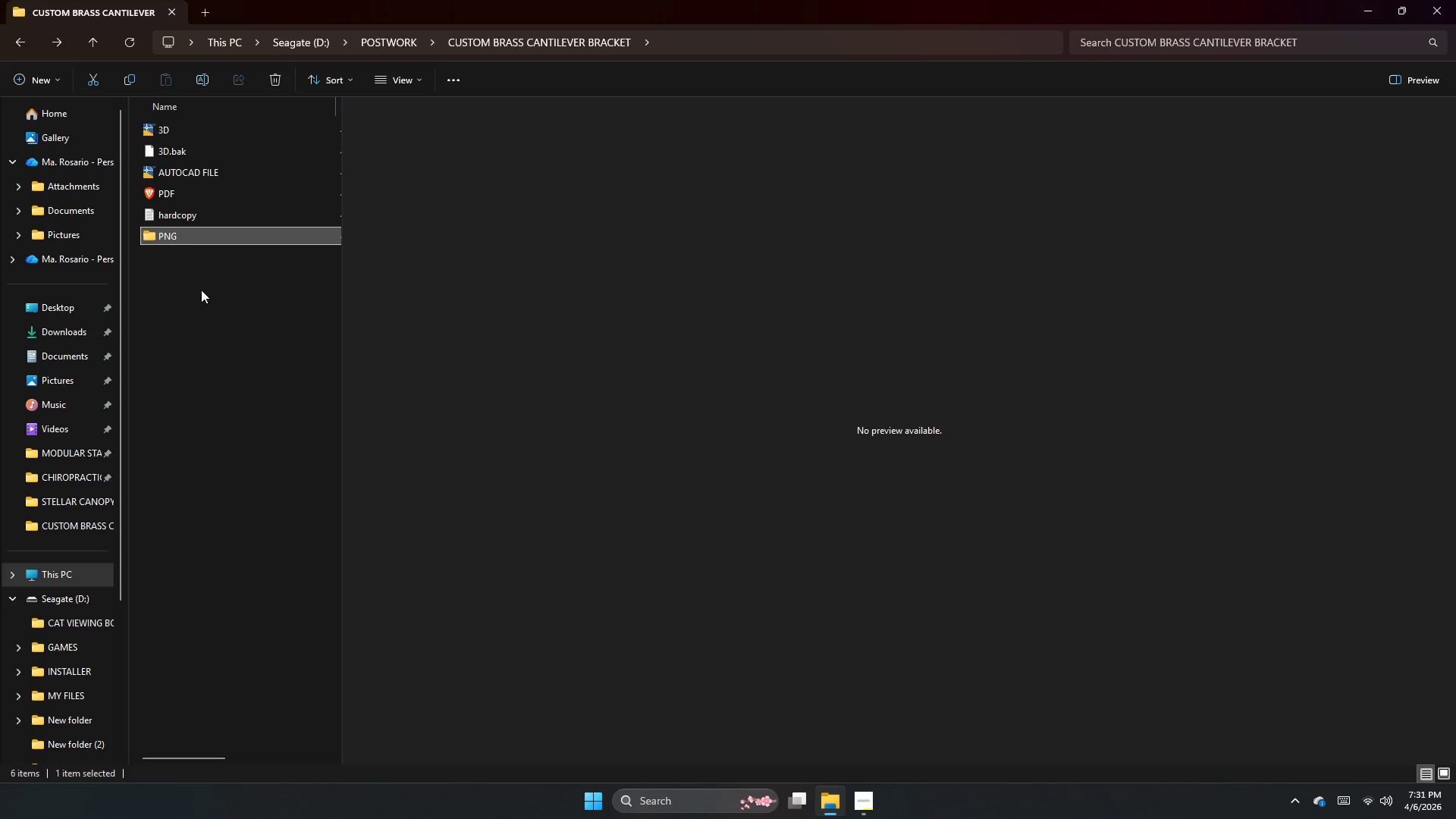 
left_click([195, 211])
 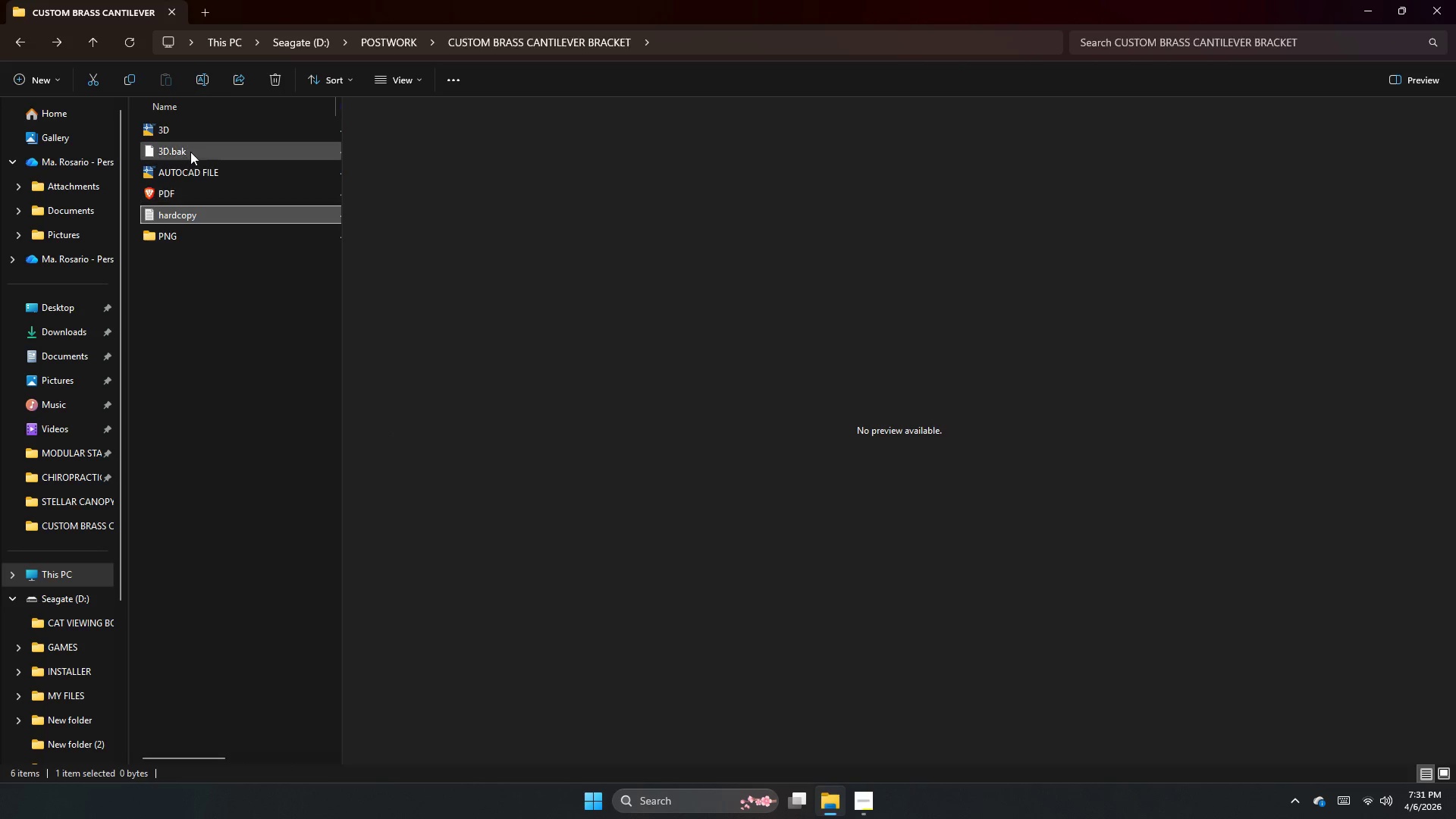 
hold_key(key=ControlLeft, duration=0.59)
left_click([190, 150])
 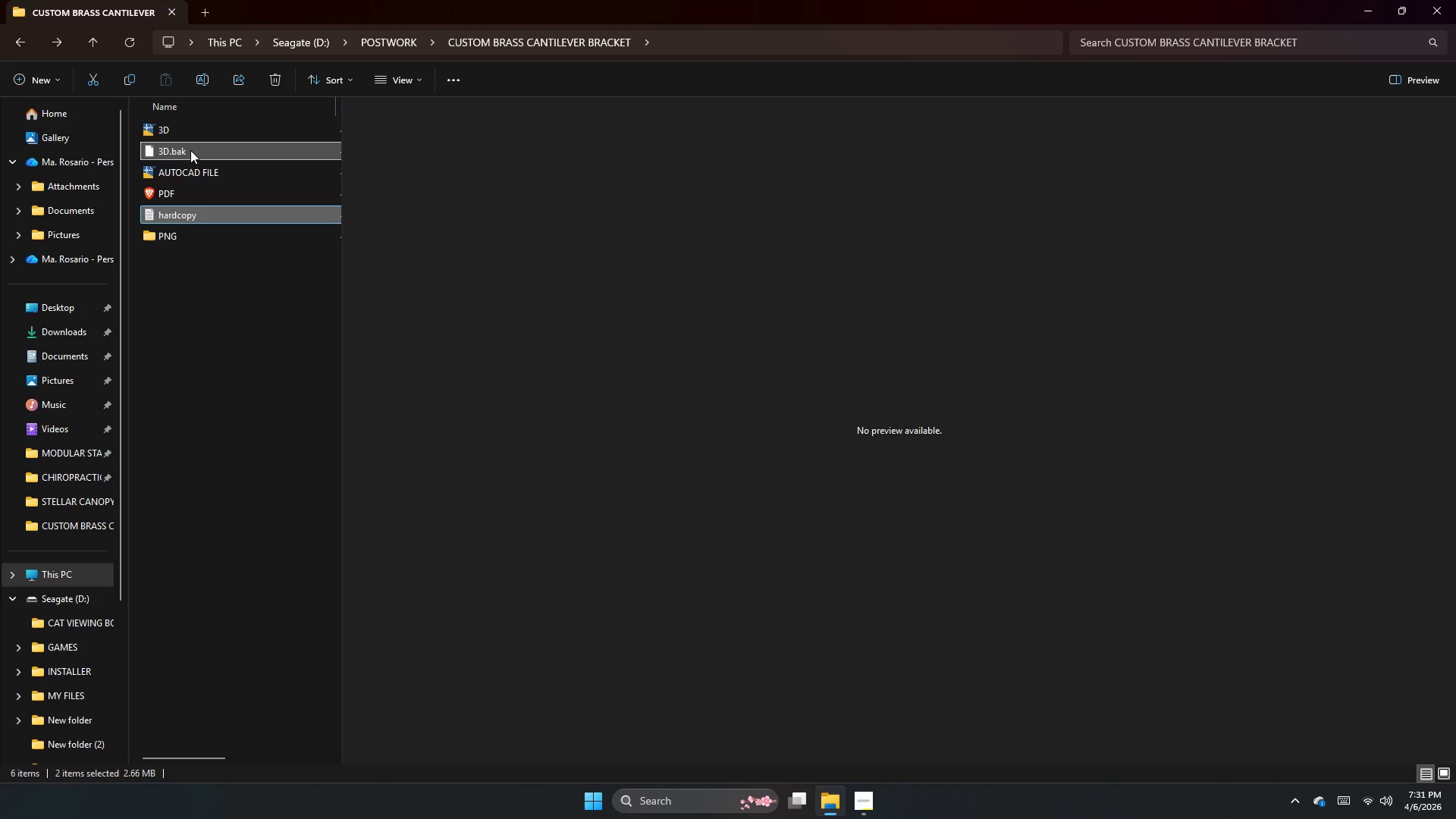 
key(Delete)